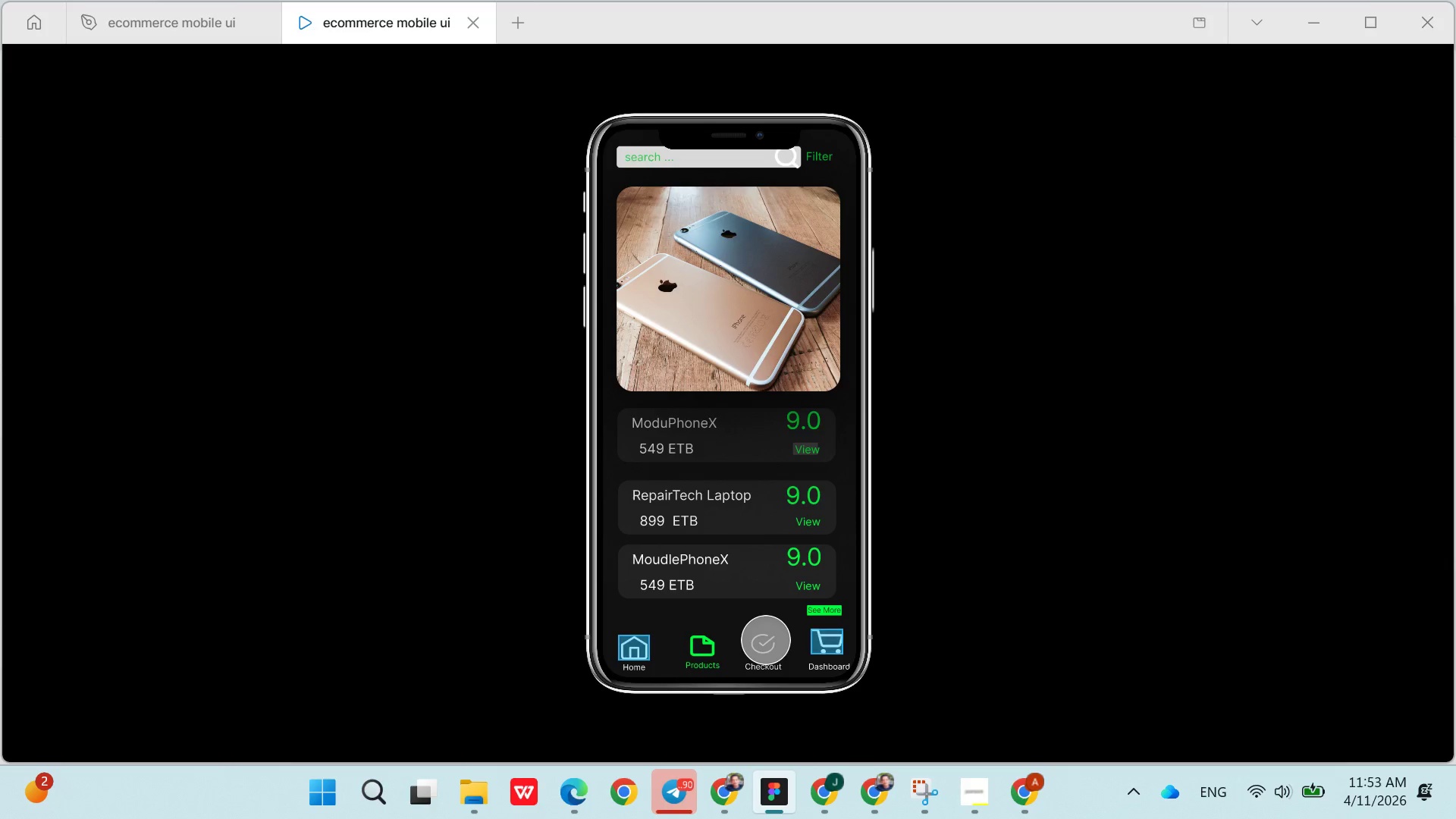 
triple_click([766, 640])
 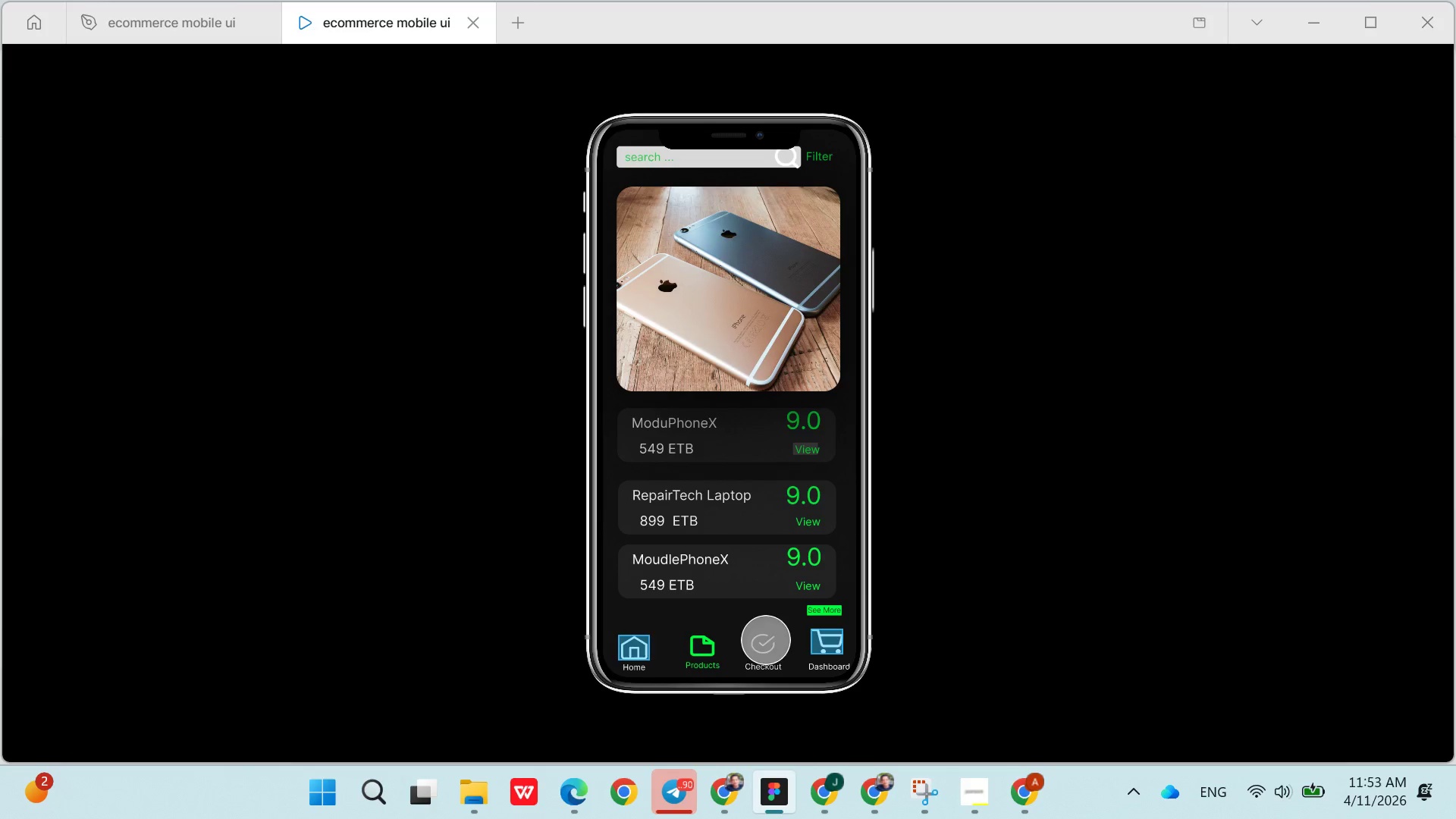 
triple_click([766, 640])
 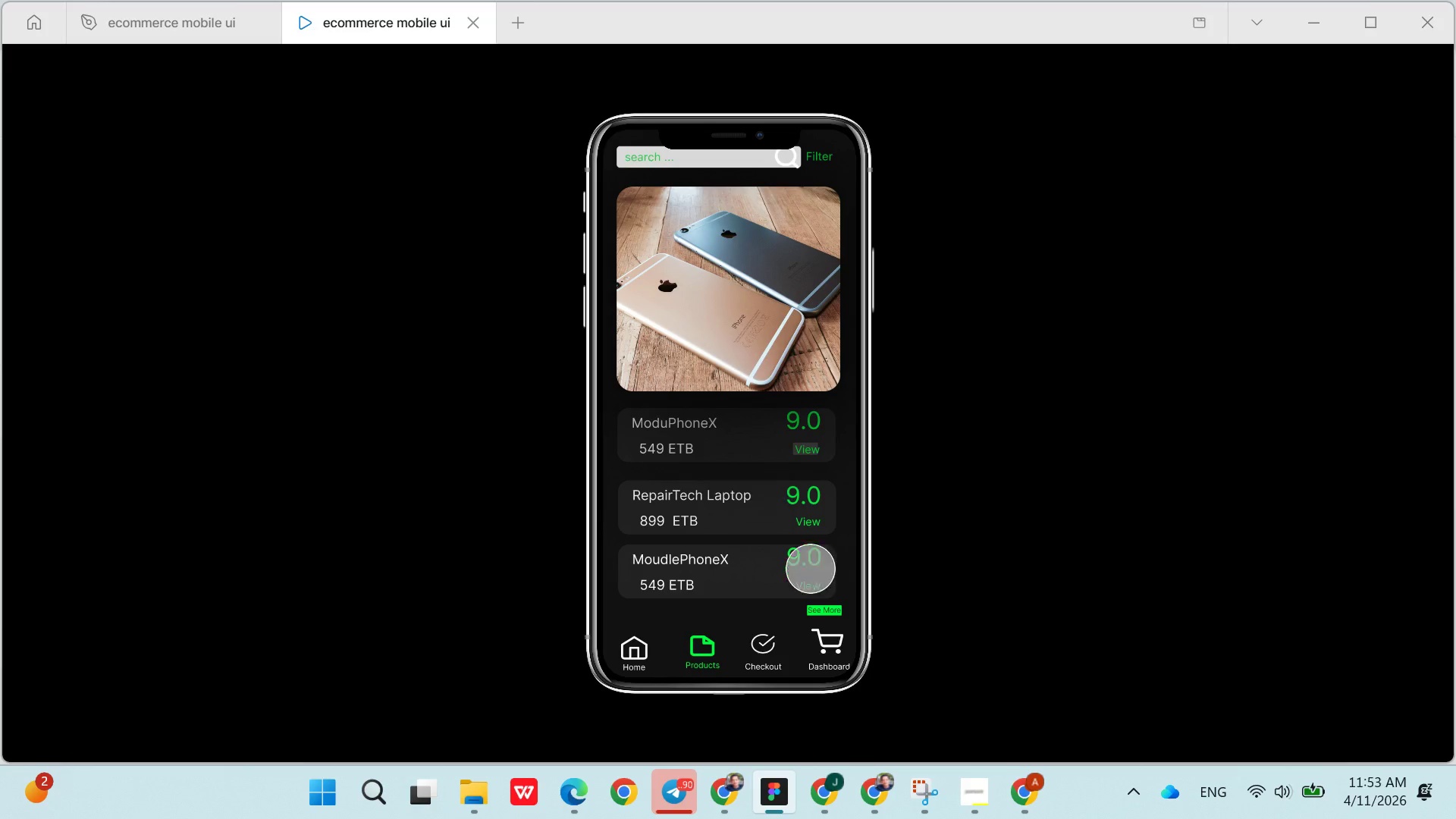 
left_click([836, 648])
 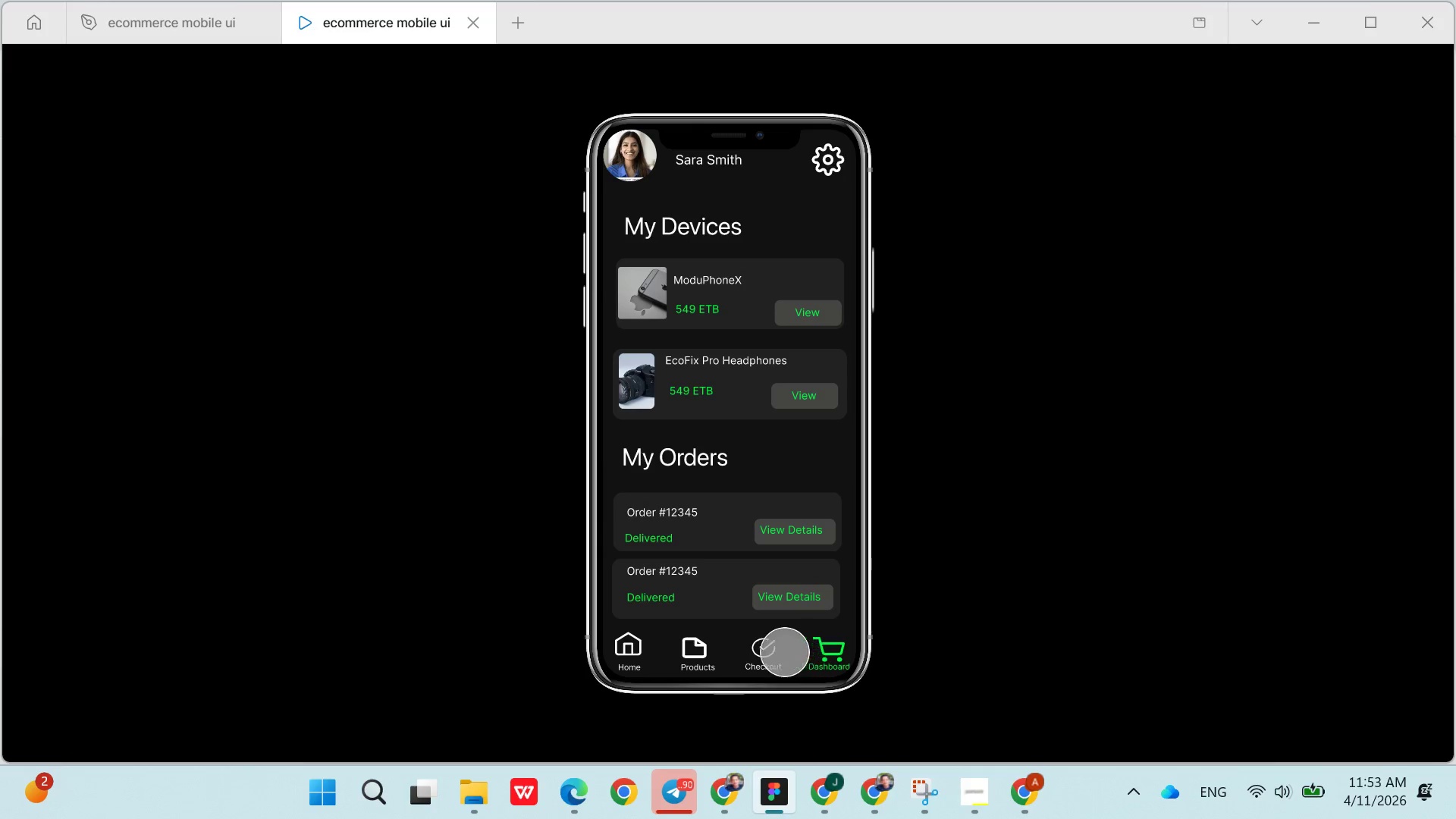 
left_click([780, 651])
 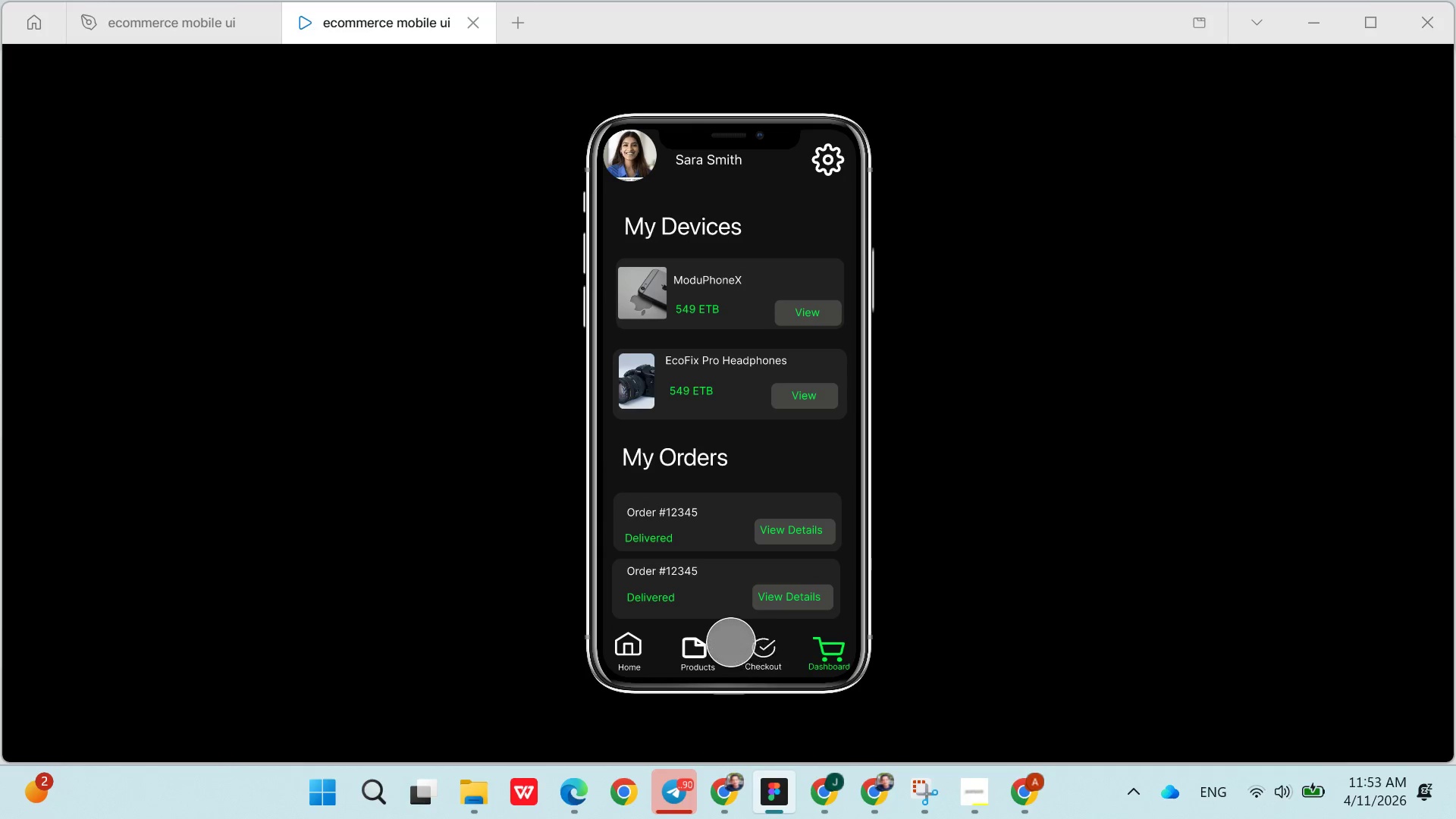 
left_click([720, 642])
 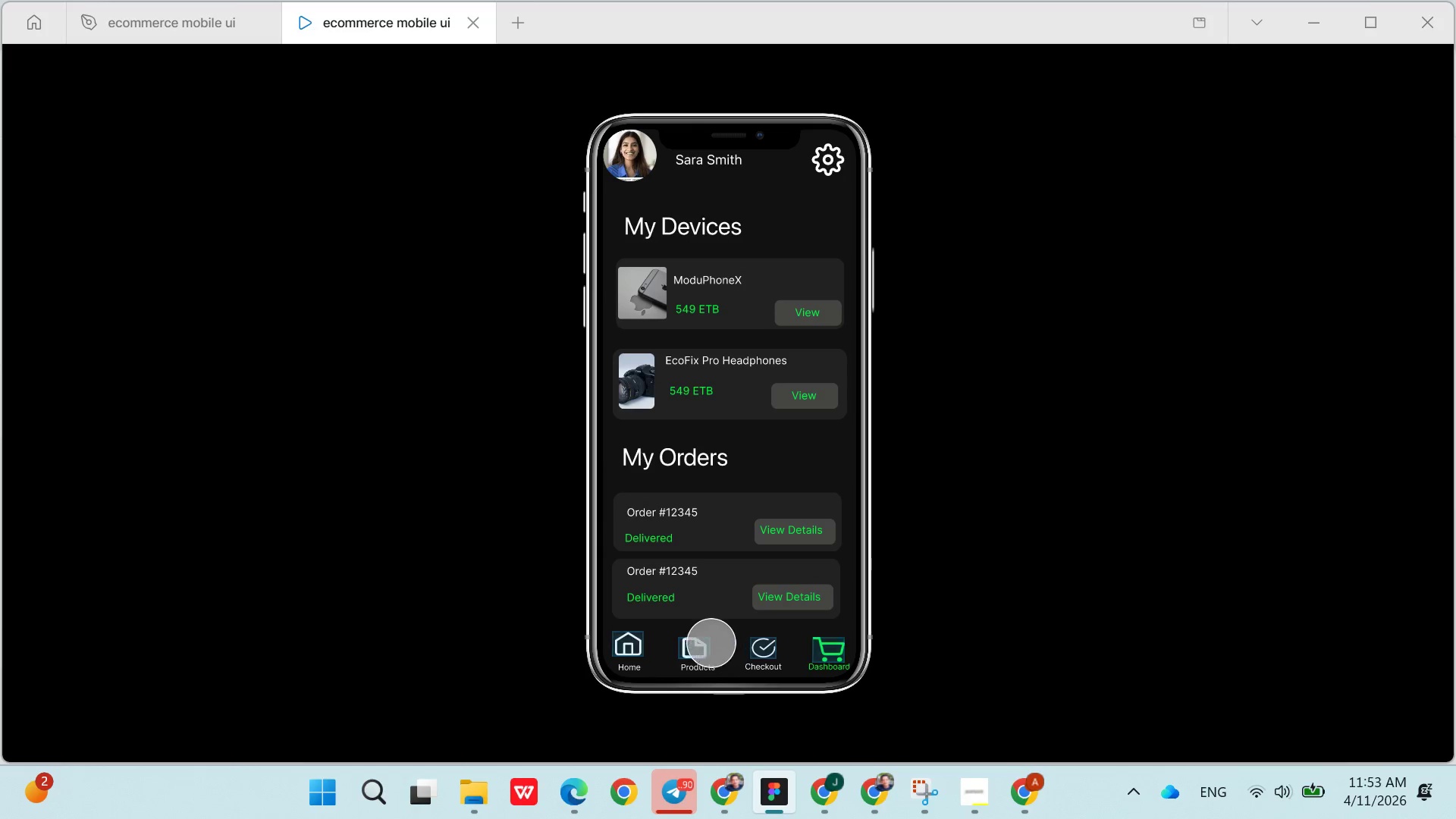 
left_click([700, 645])
 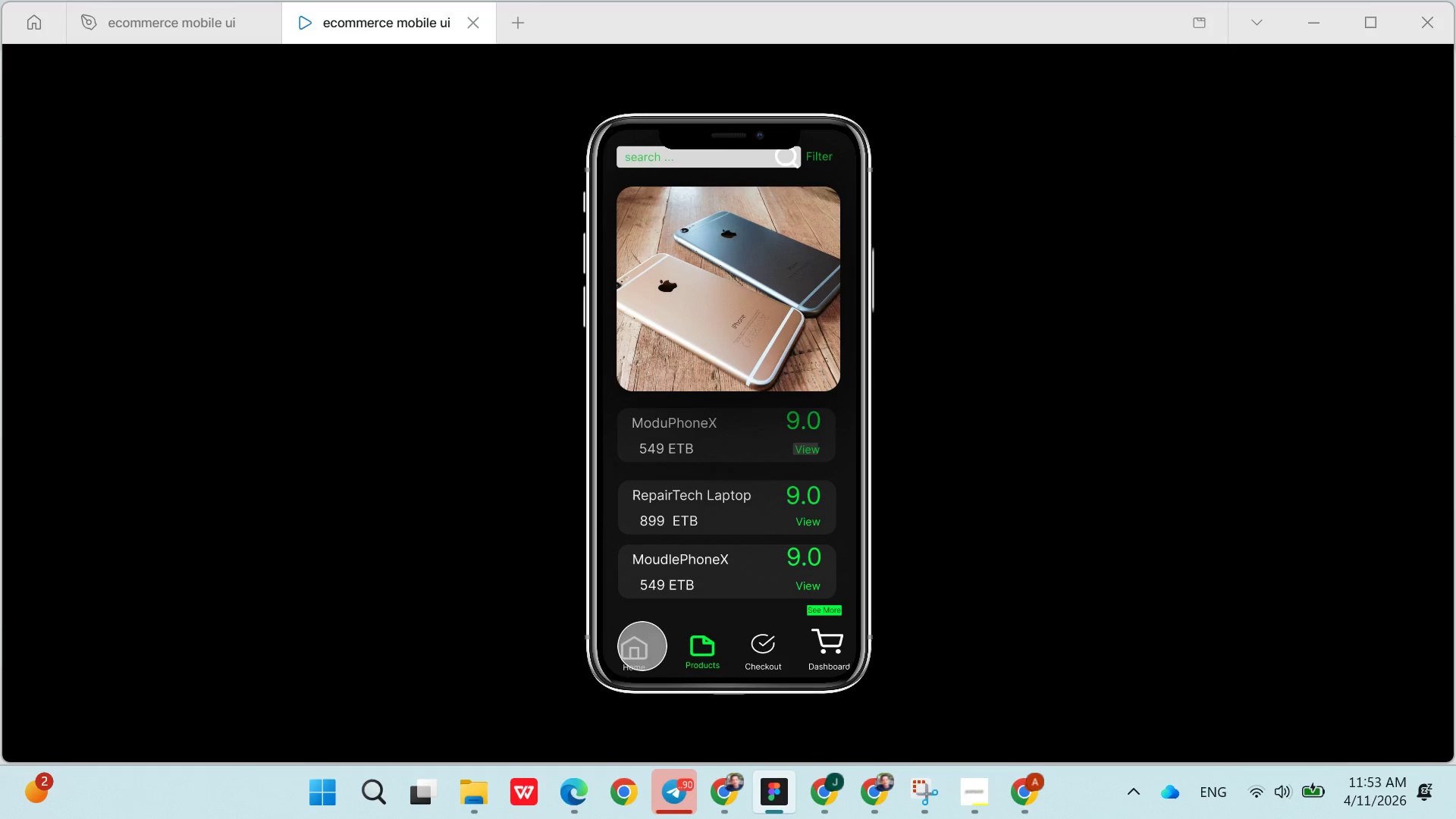 
left_click([637, 646])
 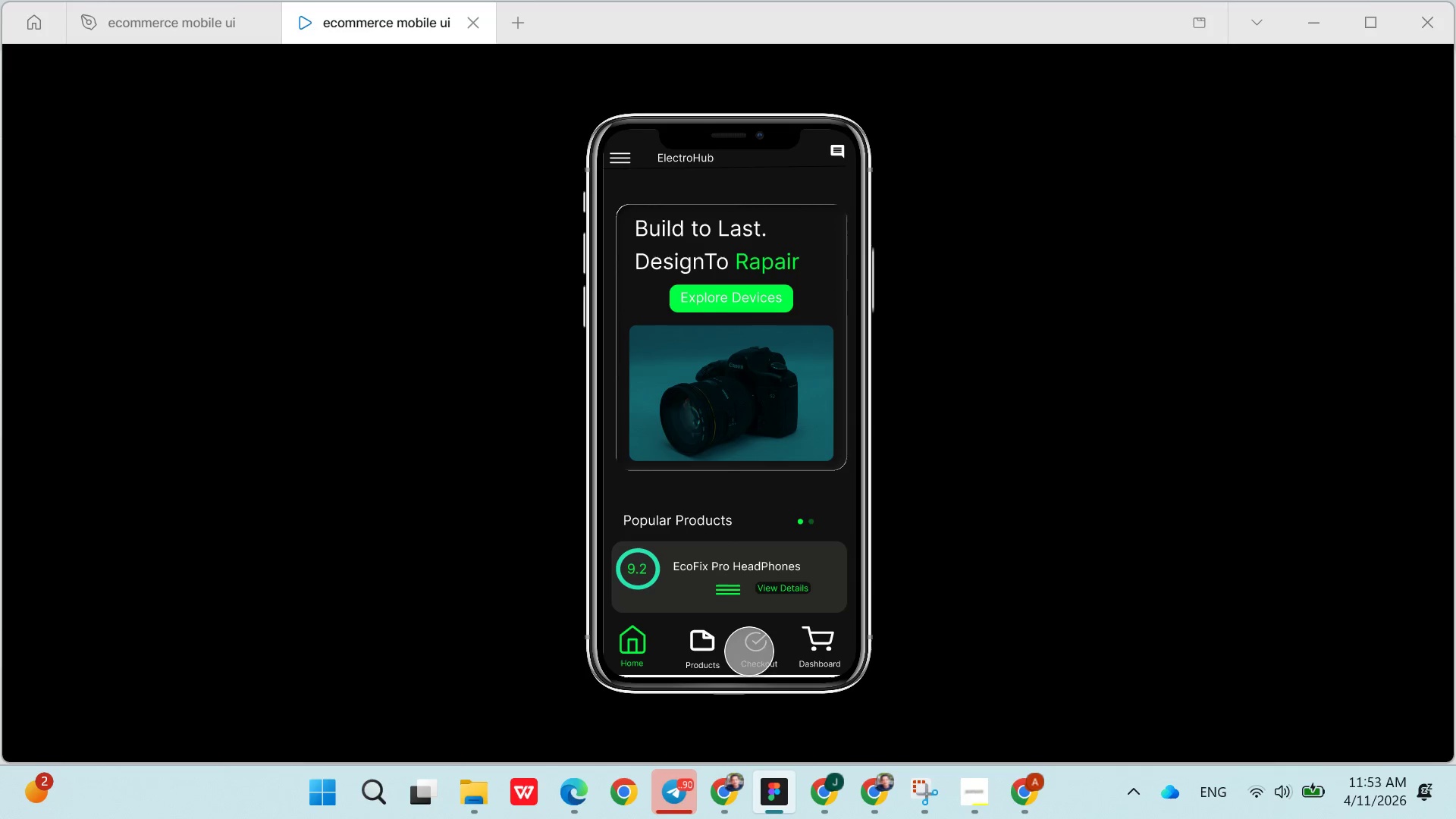 
left_click([761, 651])
 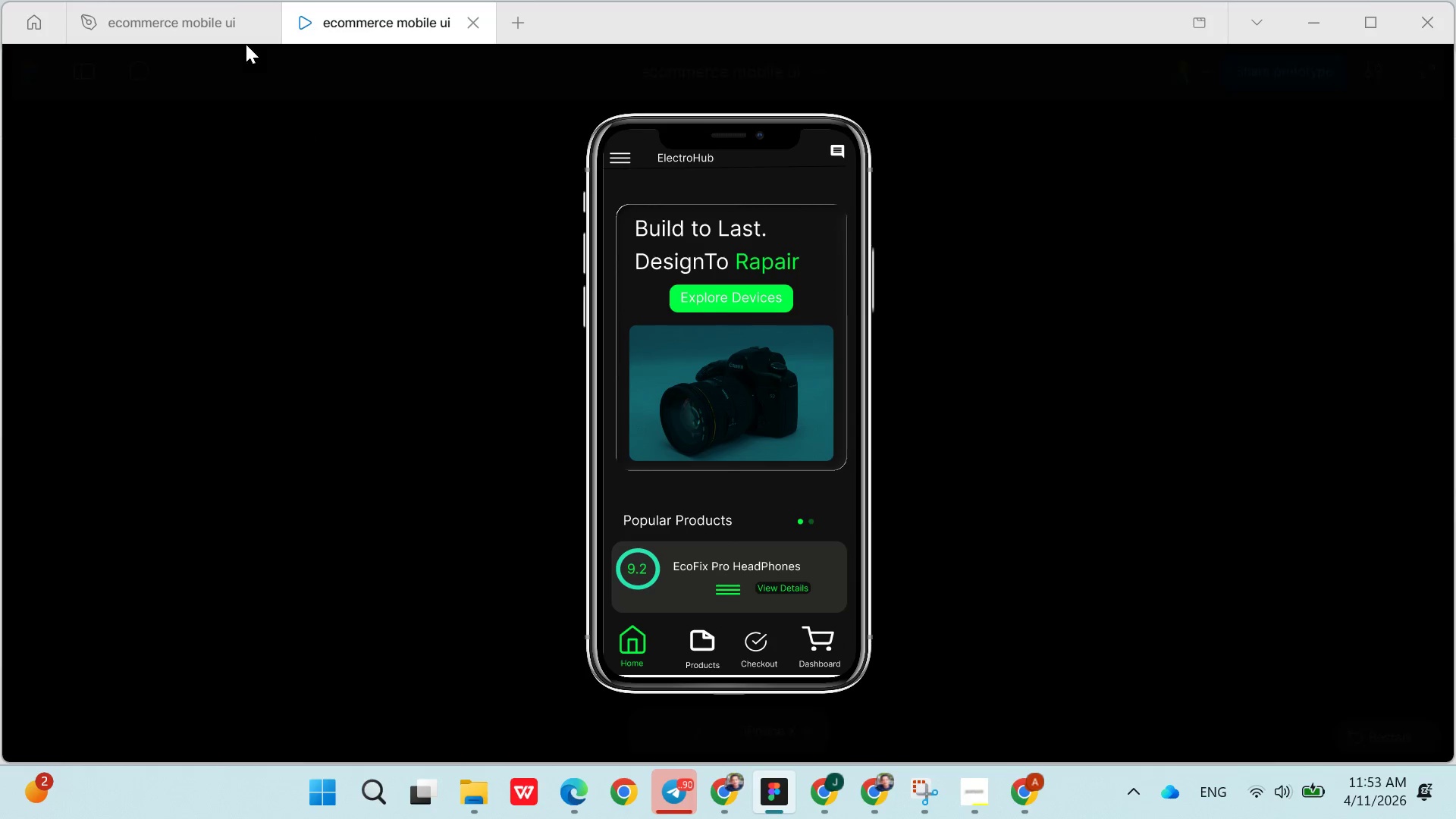 
left_click([200, 23])
 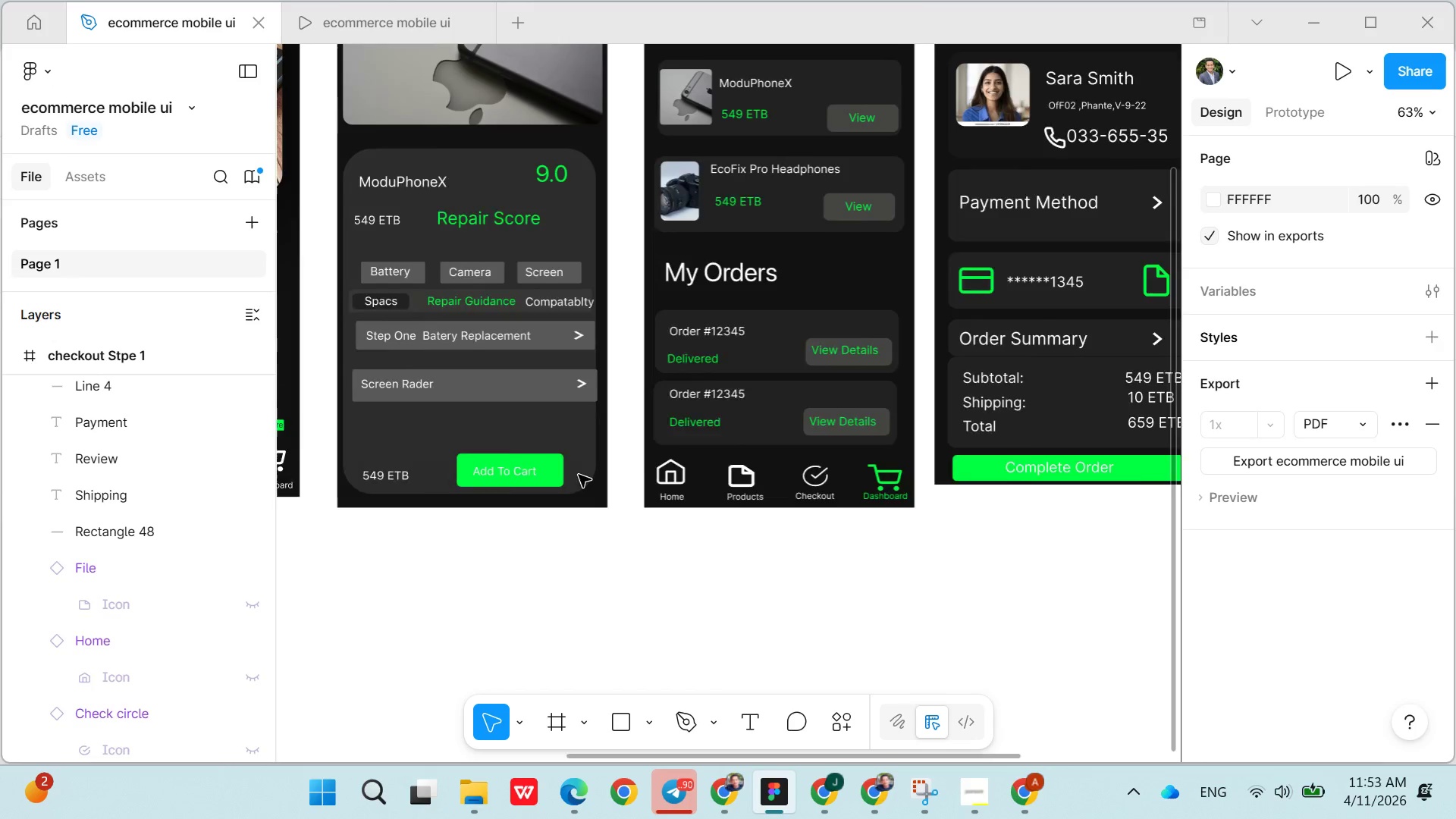 
wait(6.08)
 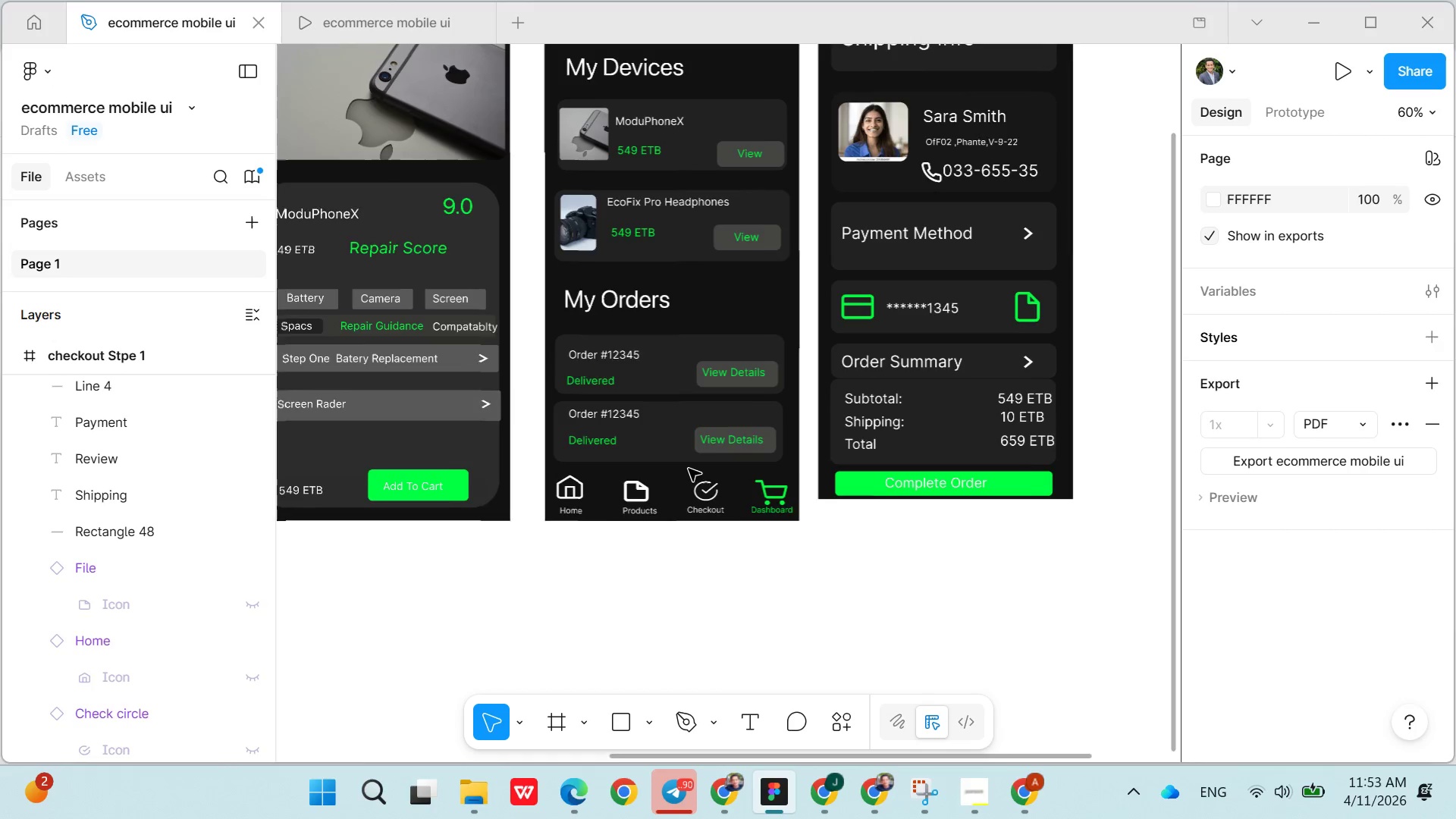 
left_click([332, 476])
 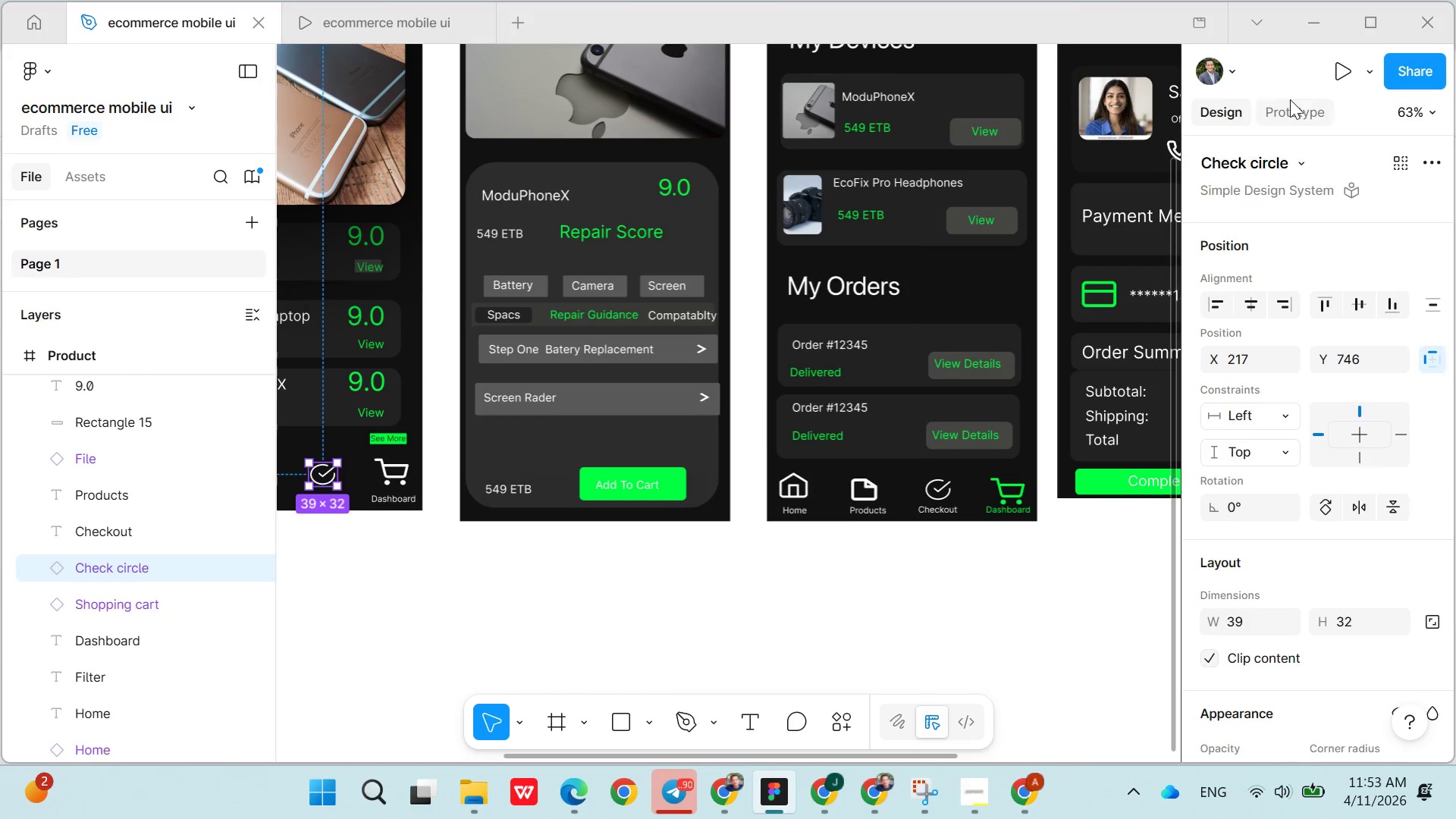 
left_click([1290, 102])
 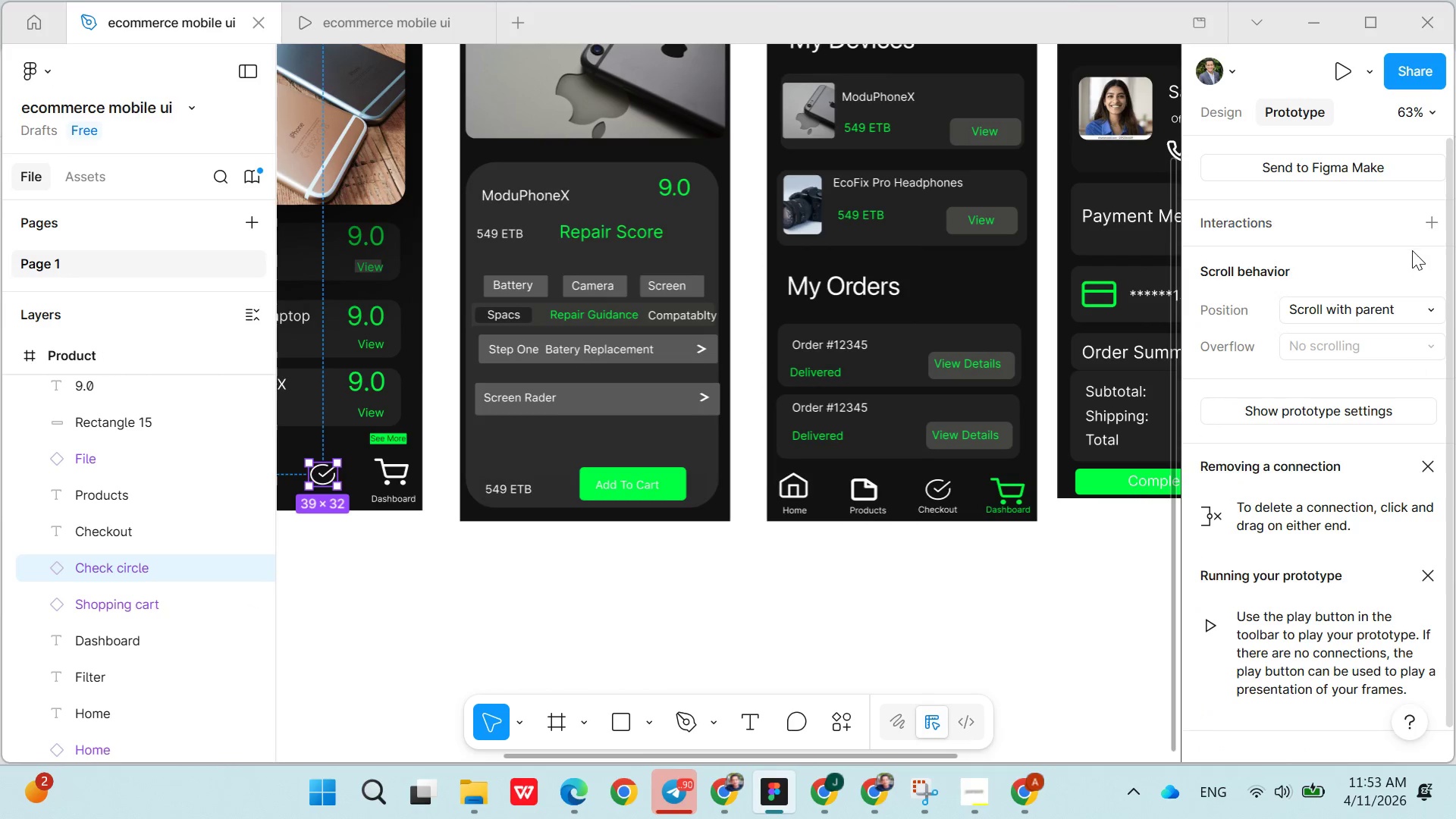 
left_click([1430, 218])
 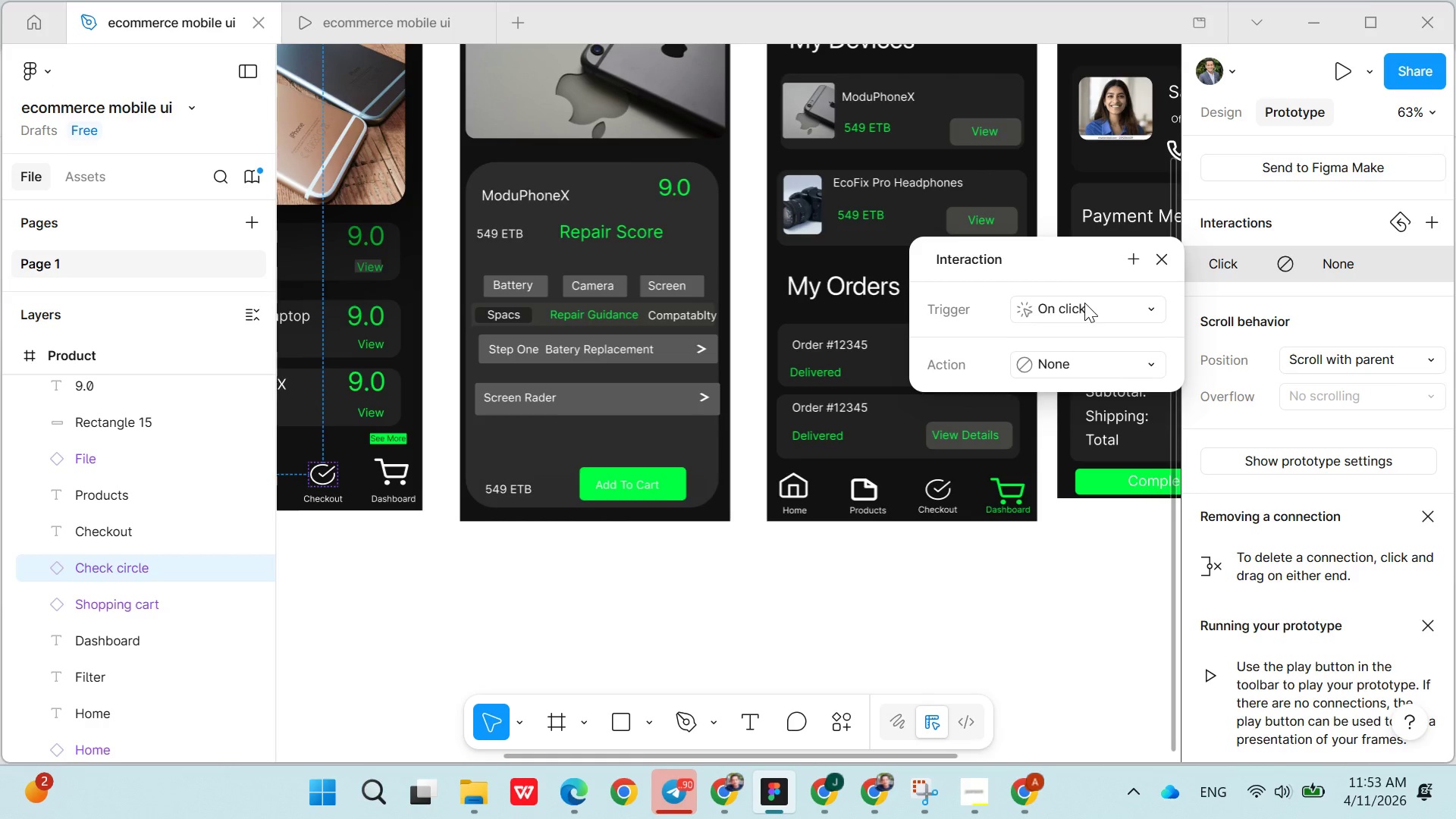 
left_click([1083, 303])
 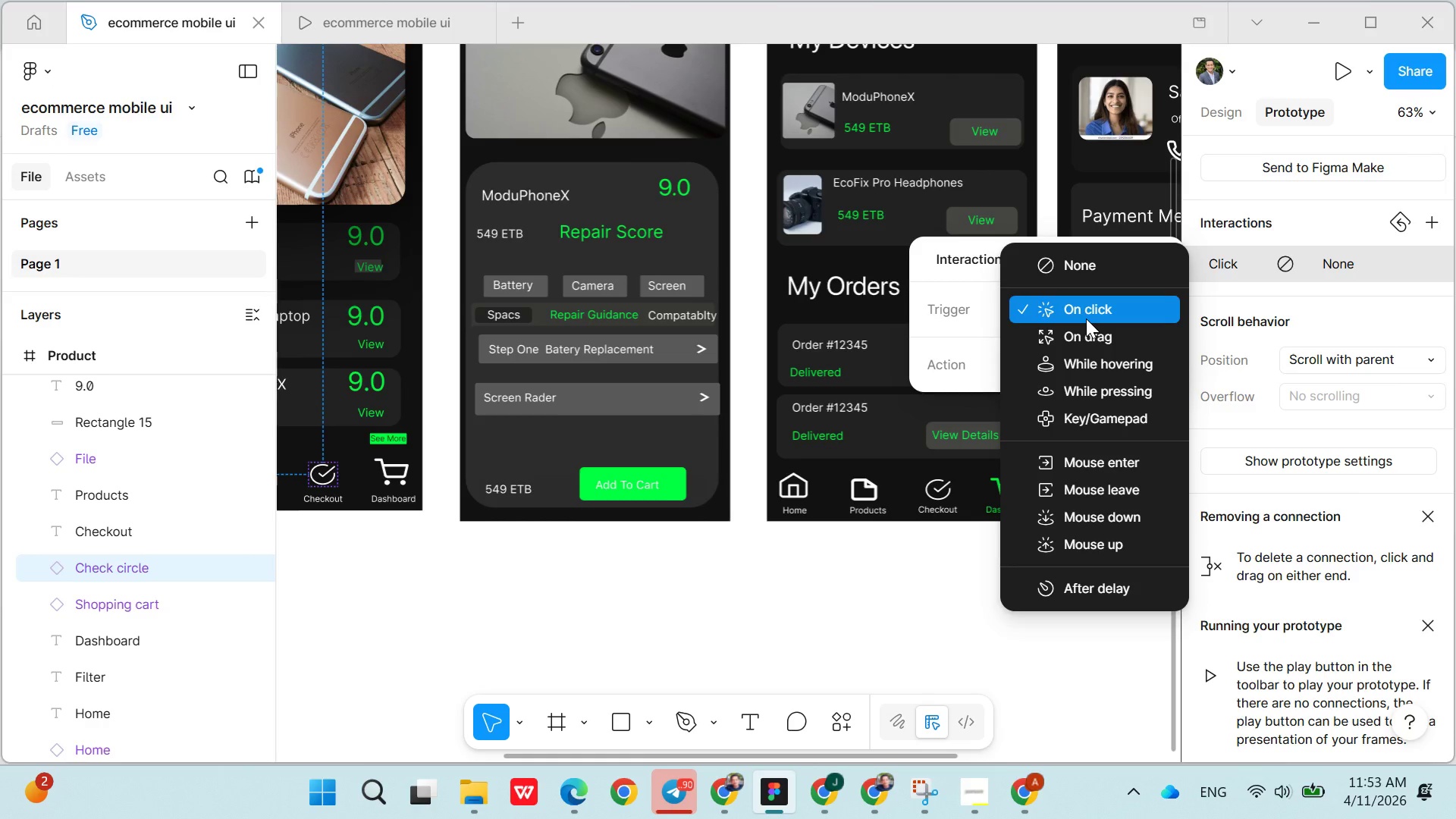 
left_click([1087, 318])
 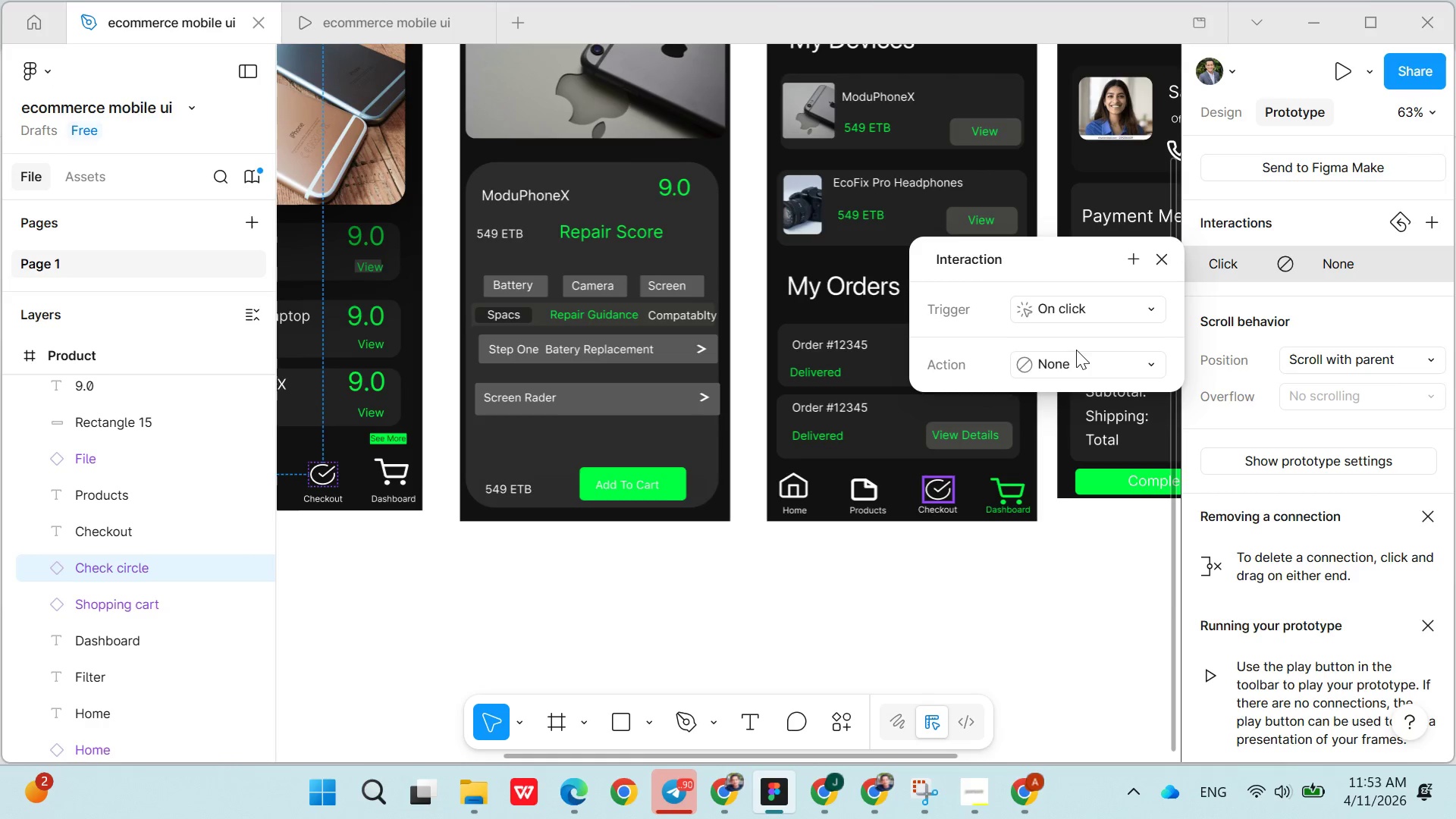 
double_click([1074, 360])
 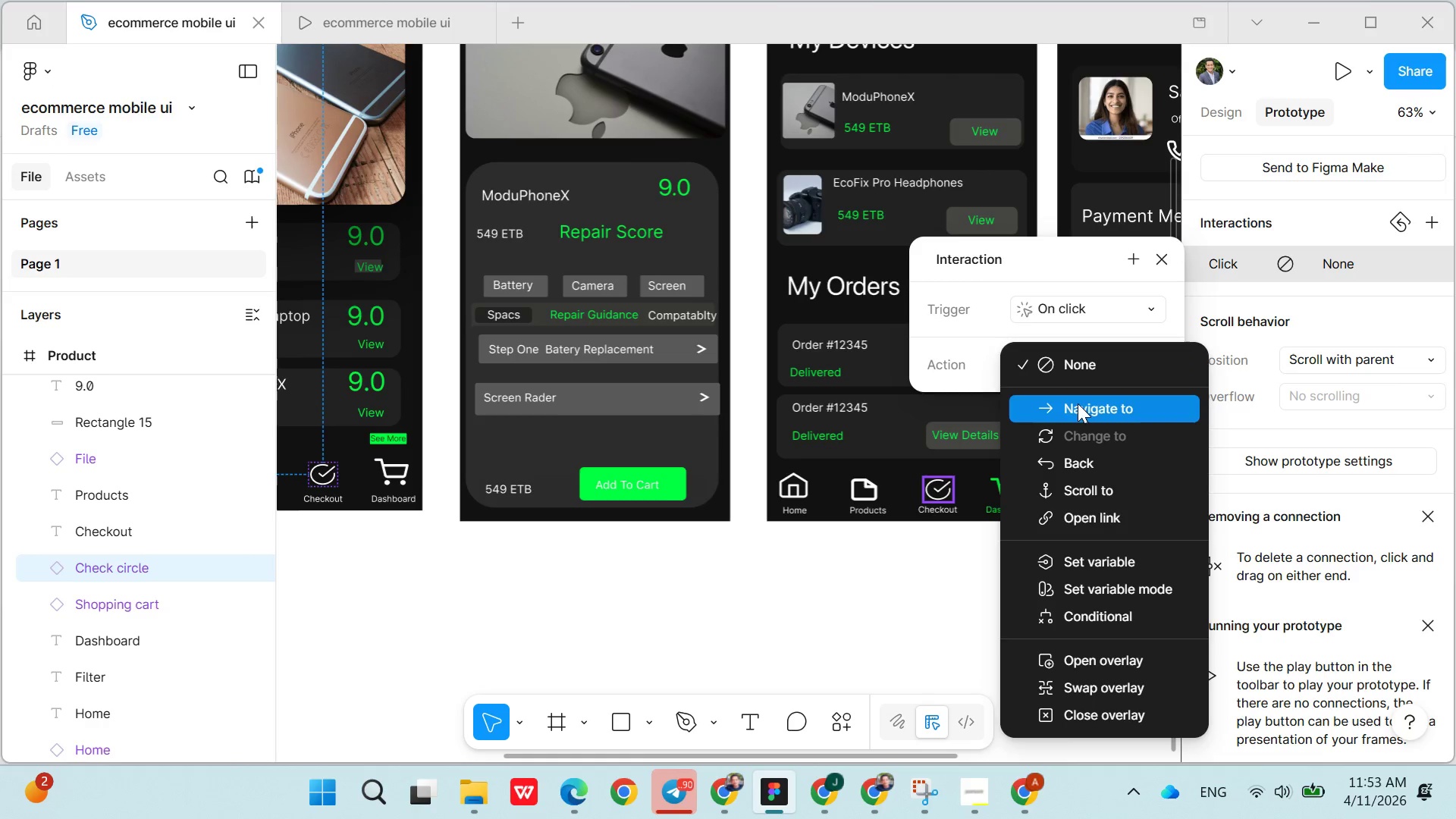 
left_click([1078, 413])
 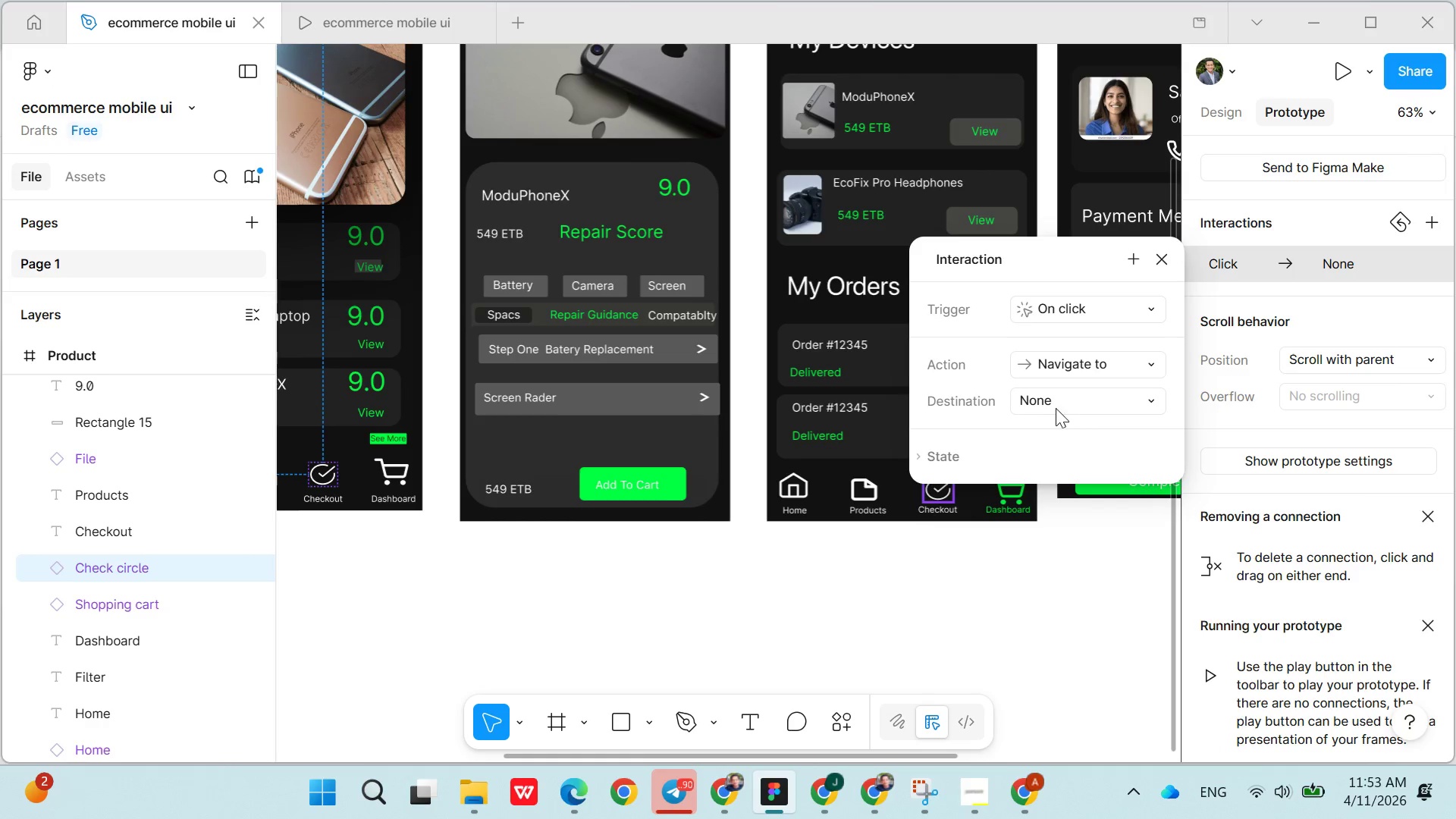 
left_click([1053, 407])
 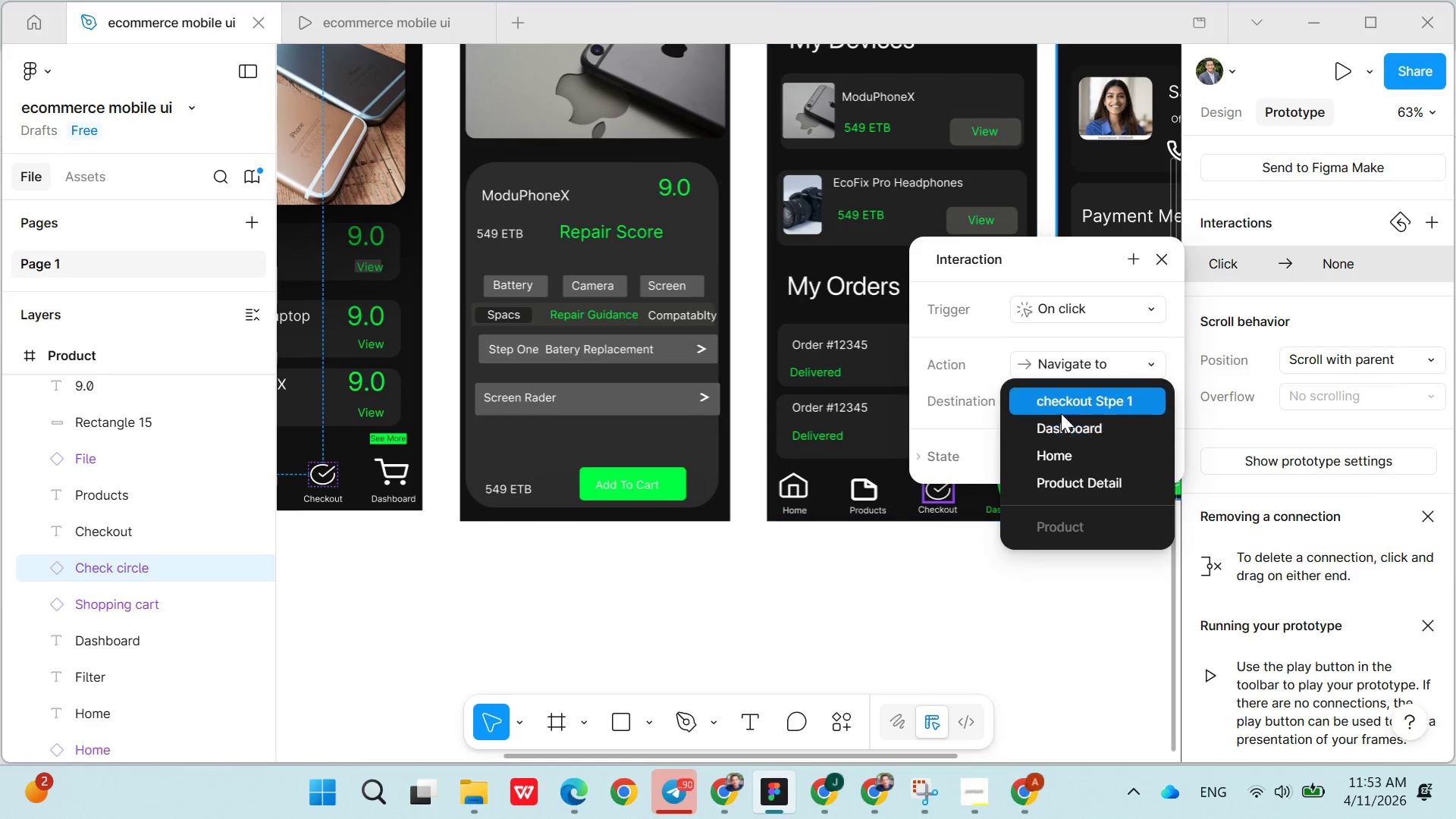 
left_click([1061, 407])
 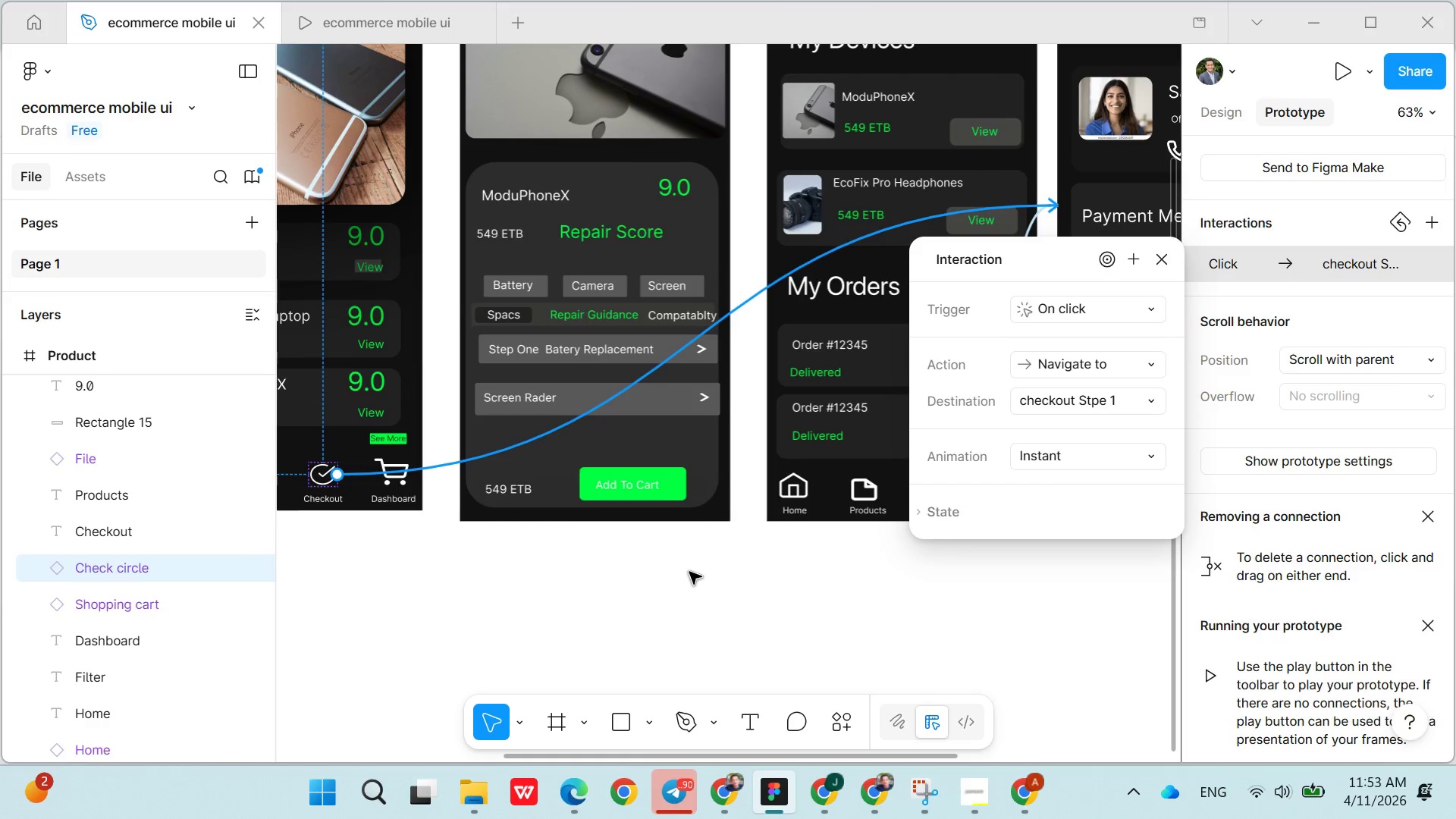 
left_click([689, 572])
 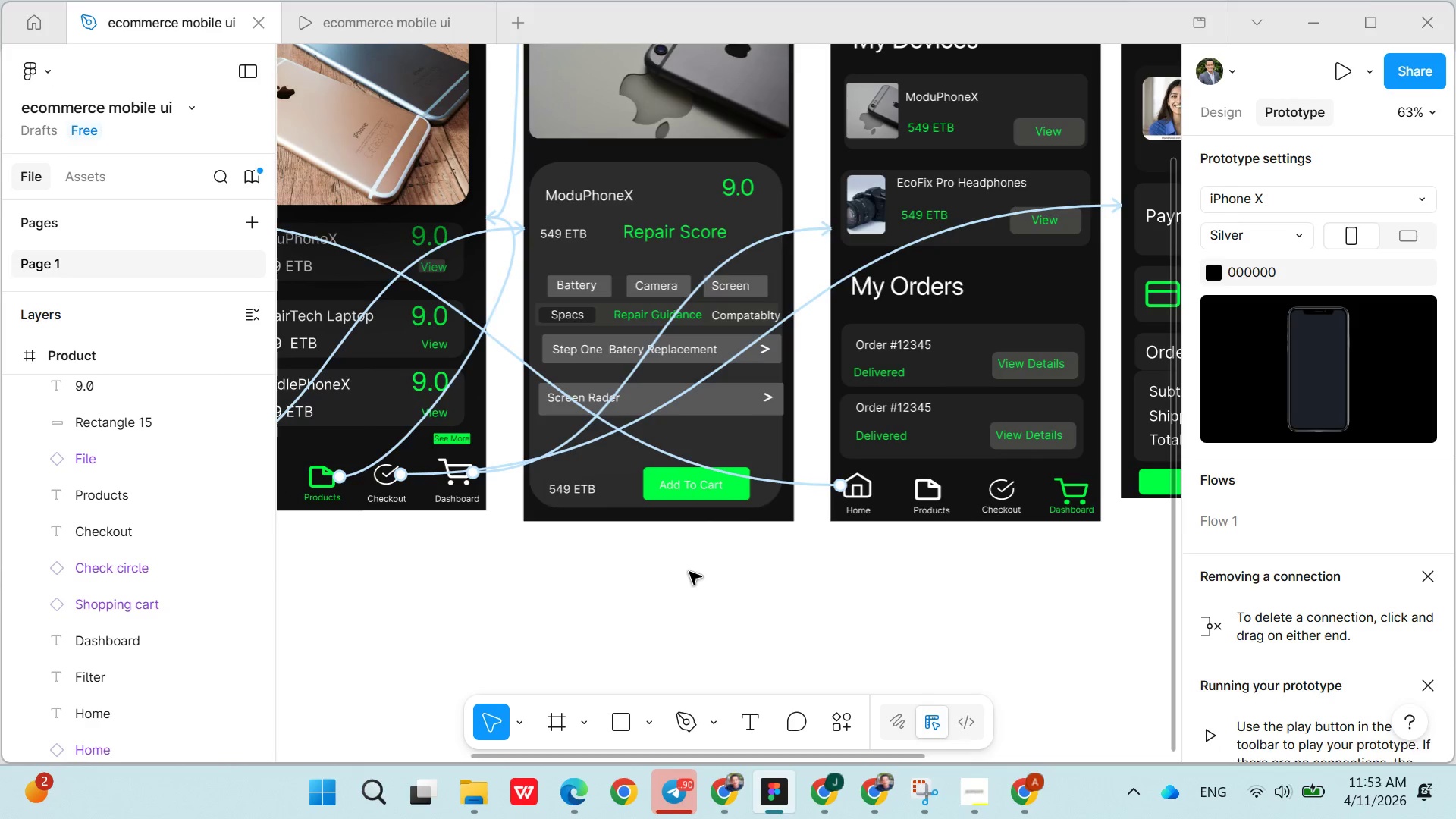 
left_click([653, 560])
 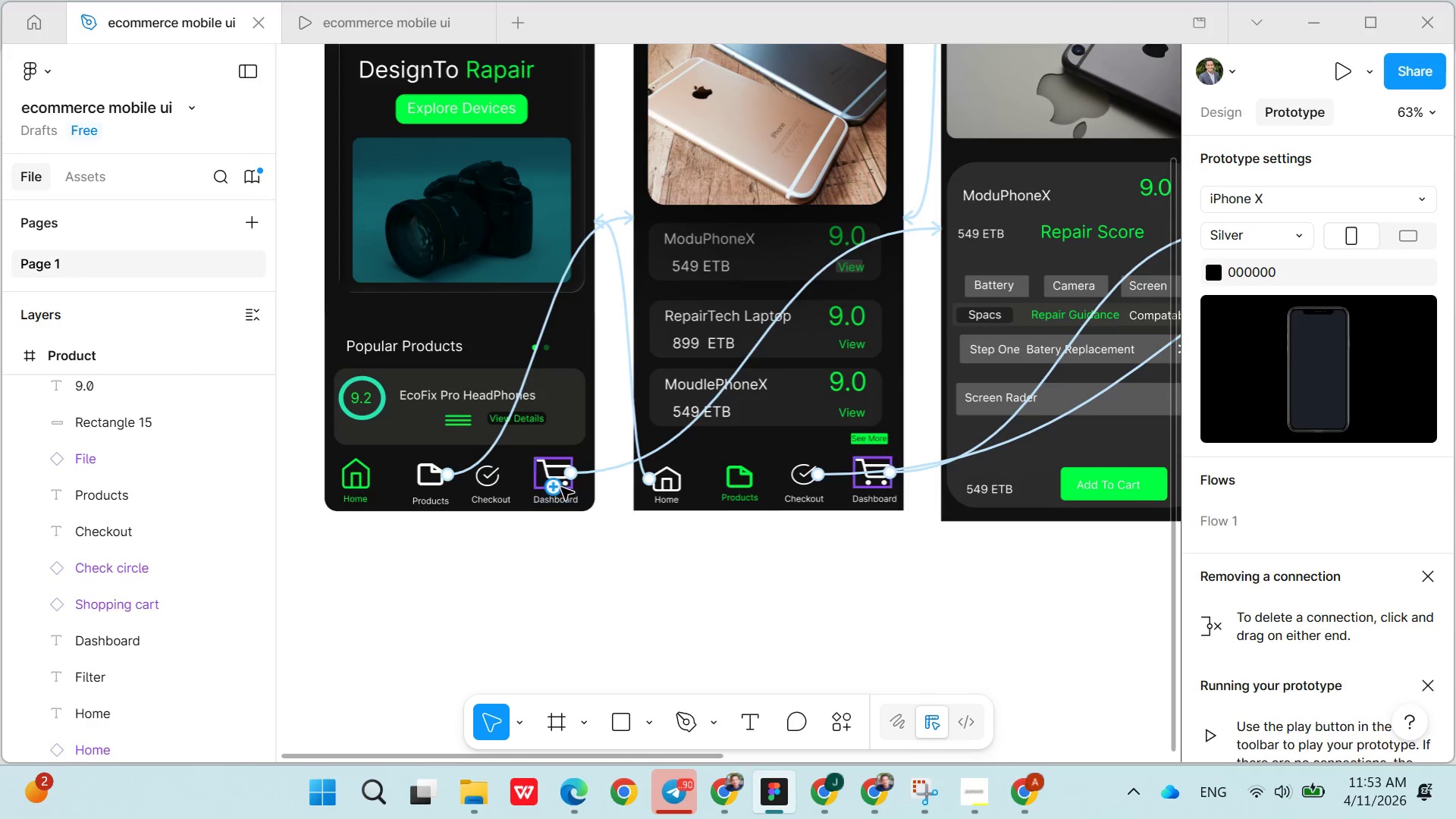 
left_click([497, 486])
 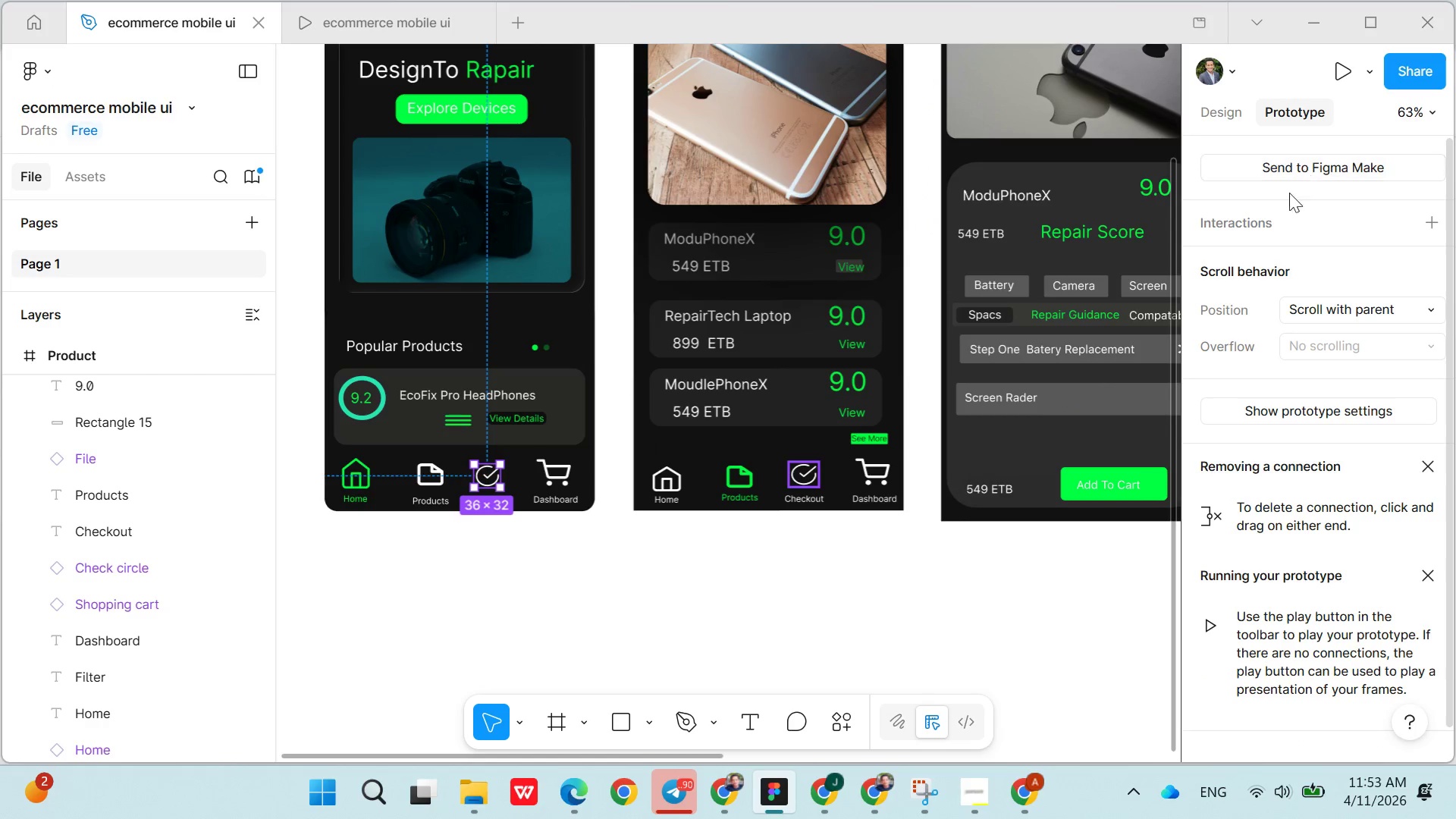 
left_click([1432, 223])
 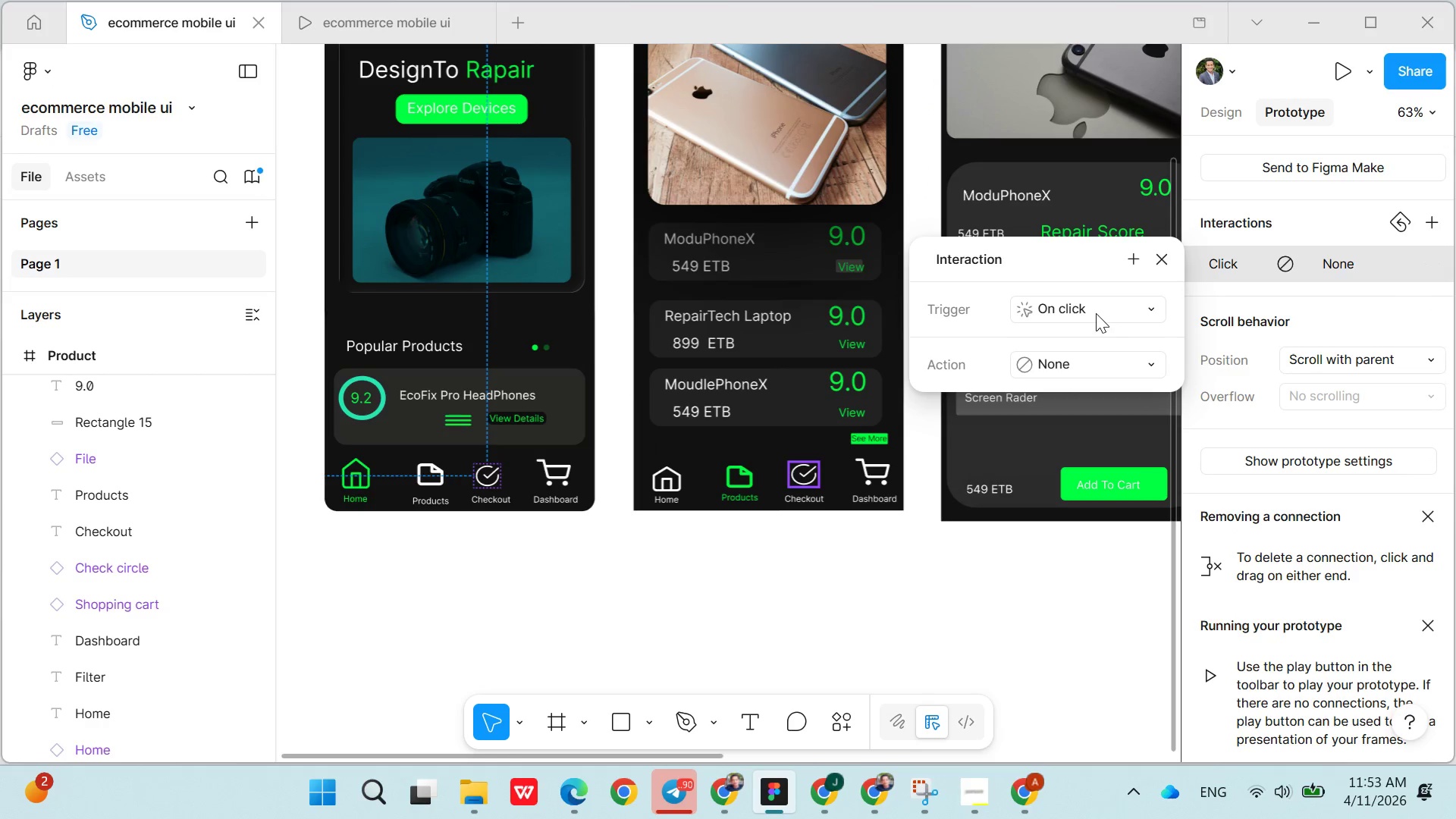 
left_click([1077, 355])
 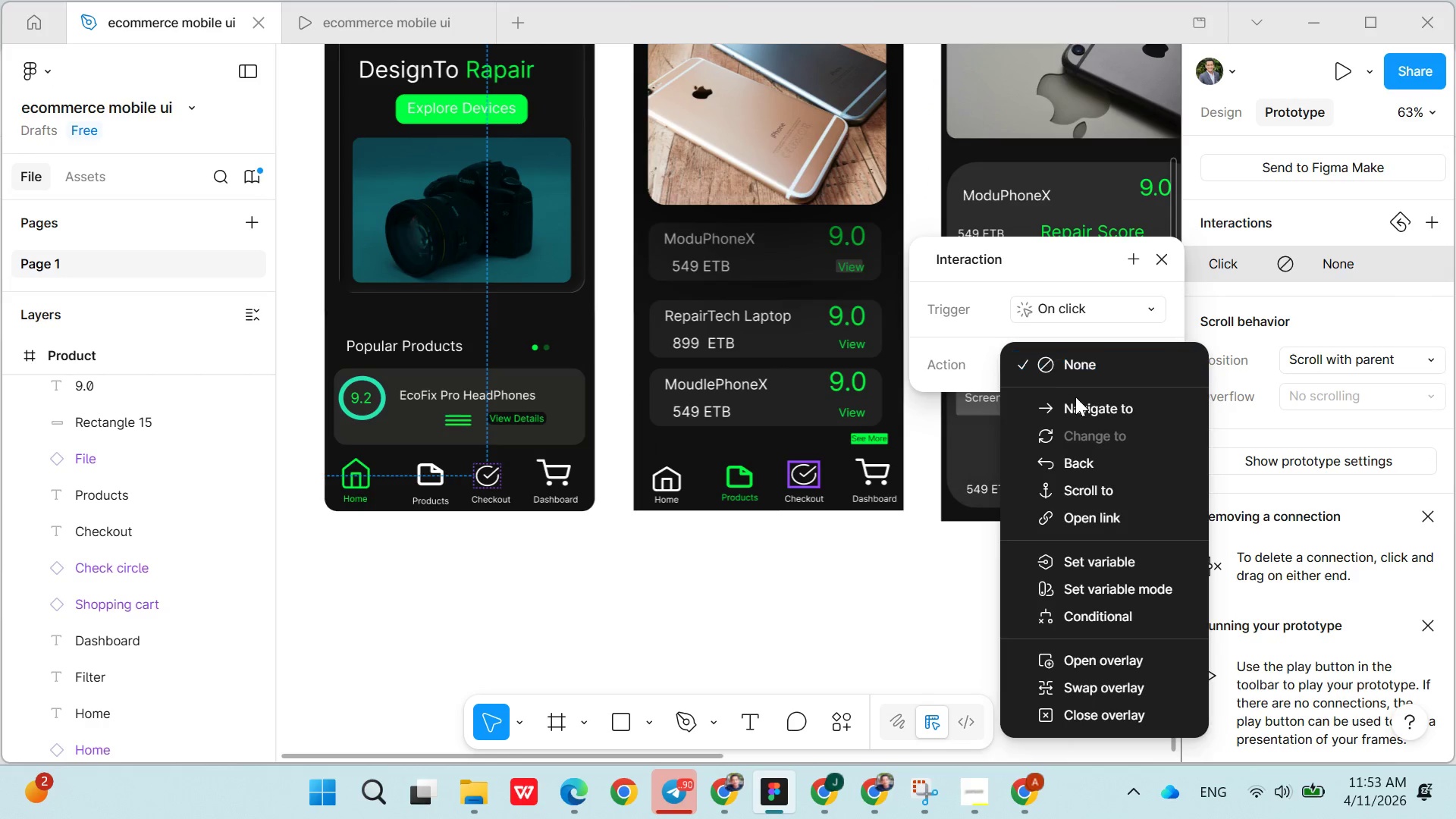 
left_click([1075, 399])
 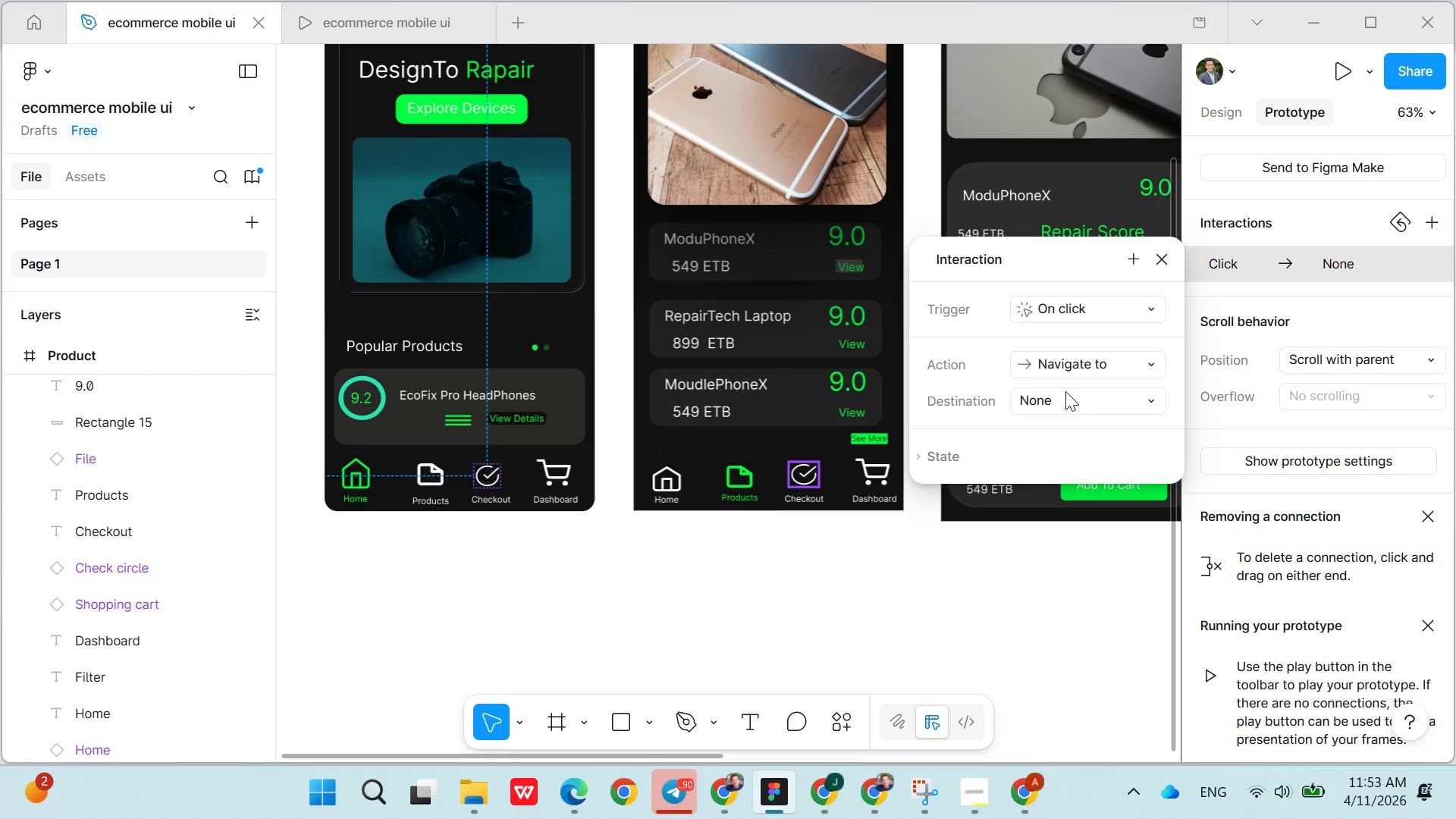 
left_click([1062, 391])
 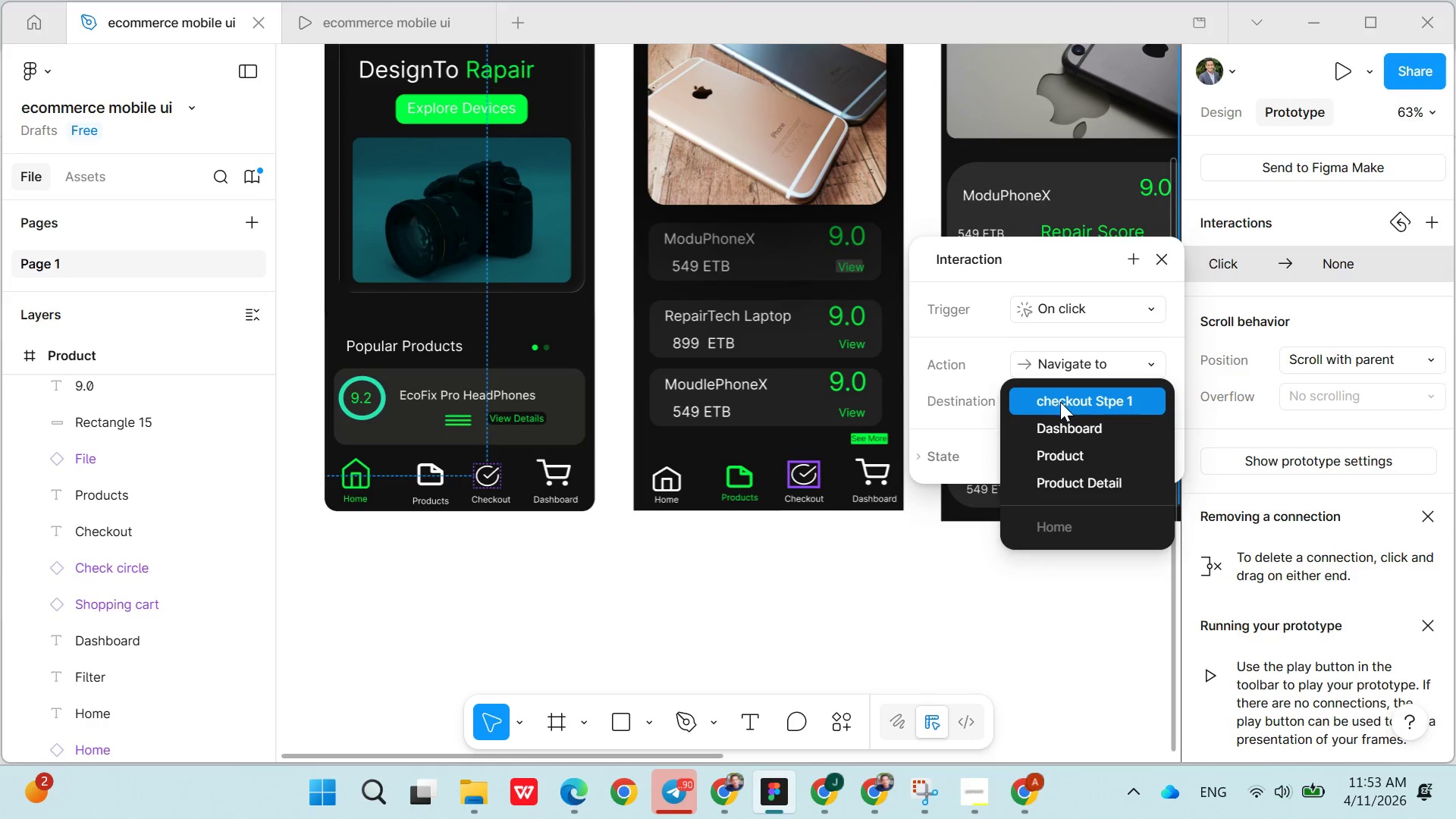 
left_click([1060, 402])
 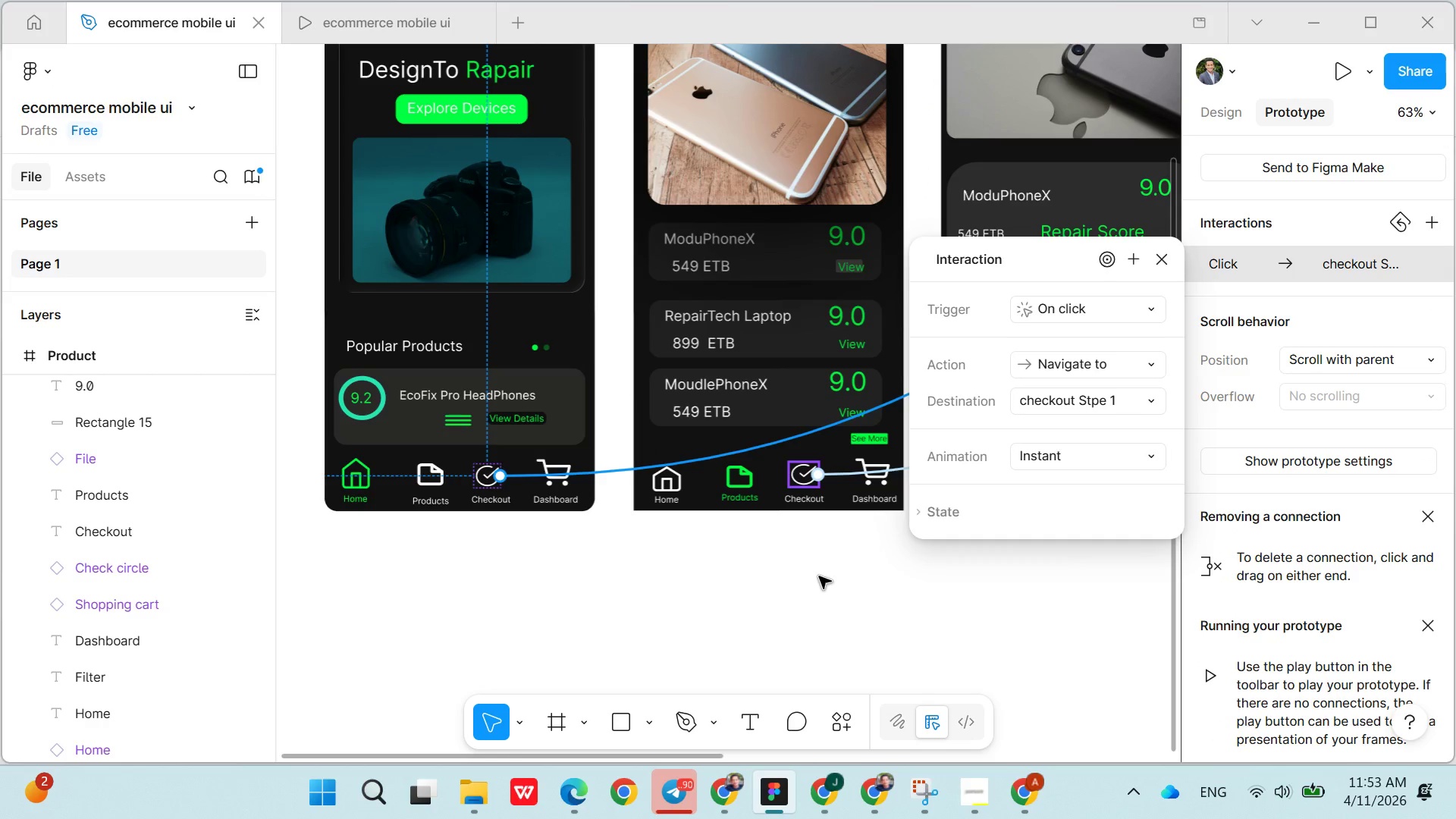 
left_click([809, 579])
 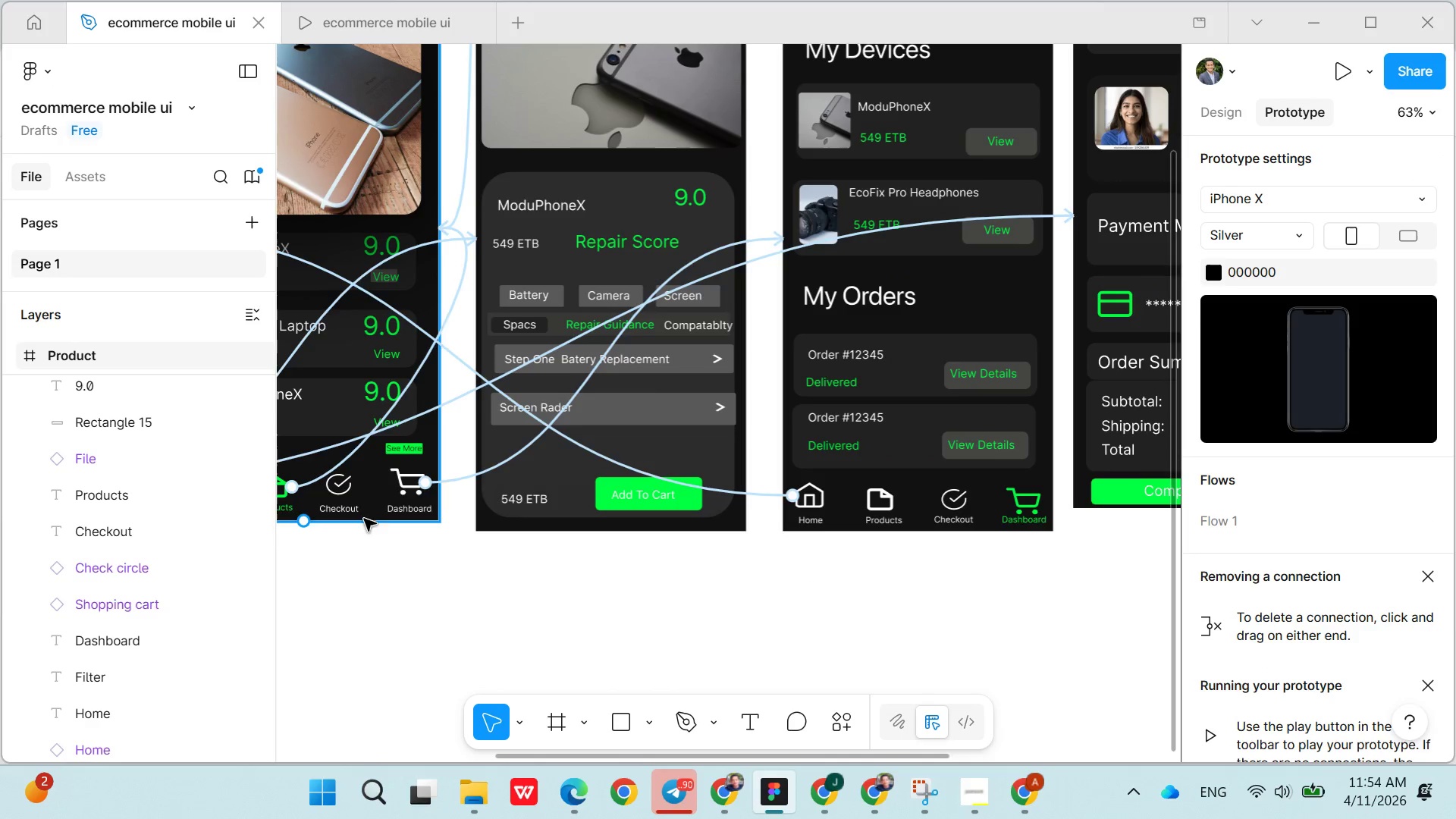 
wait(5.27)
 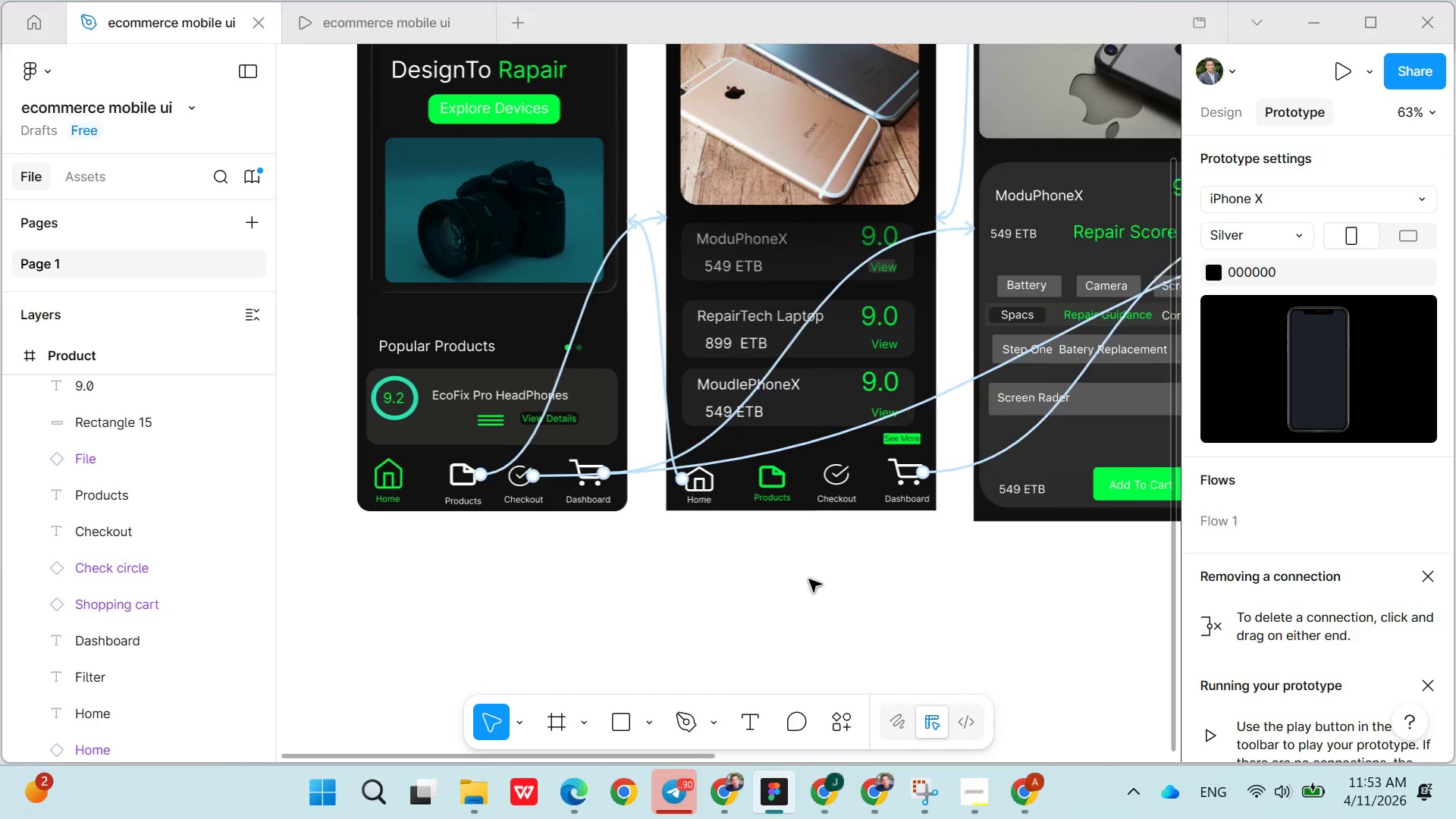 
left_click([344, 489])
 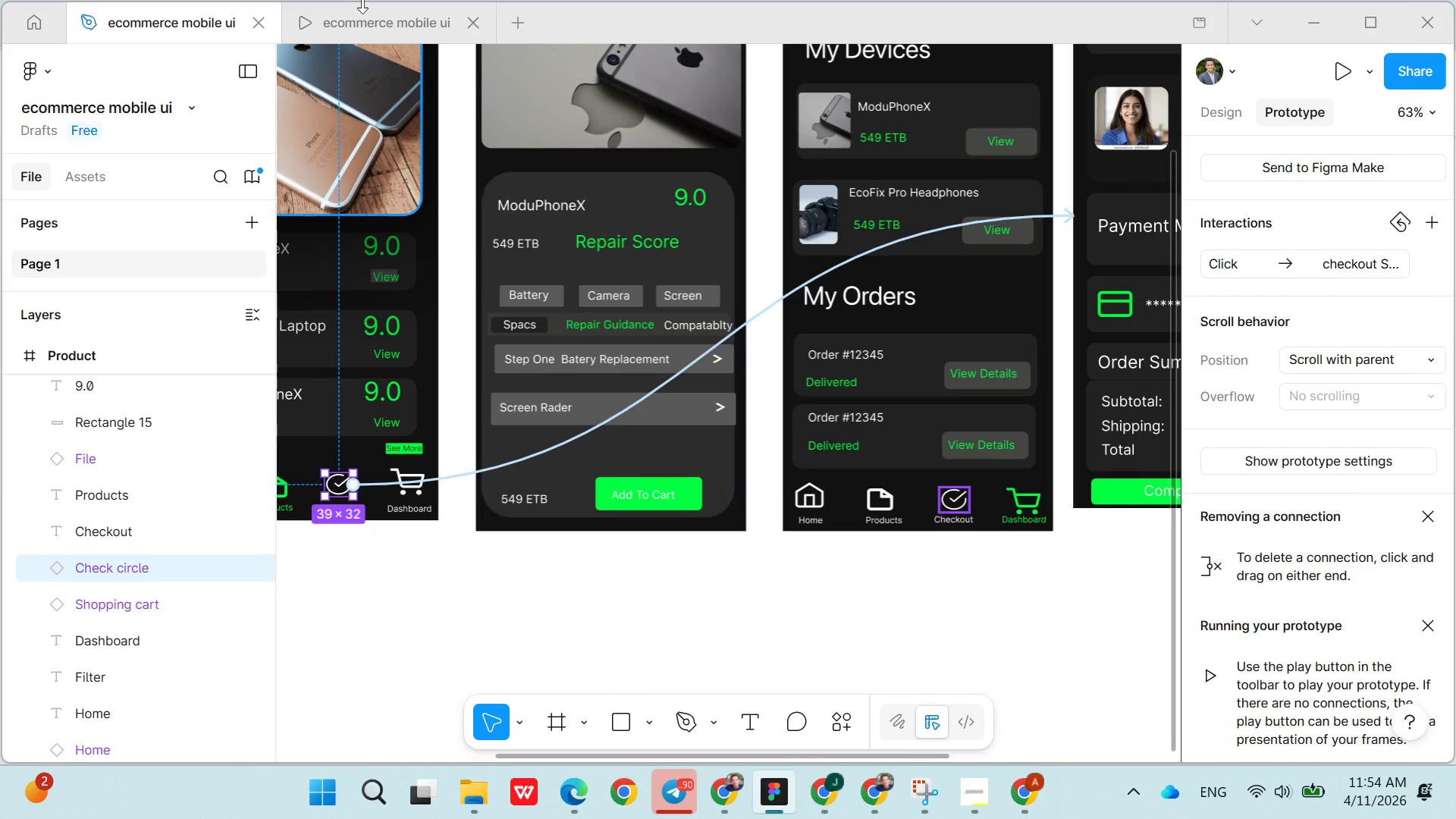 
left_click([330, 23])
 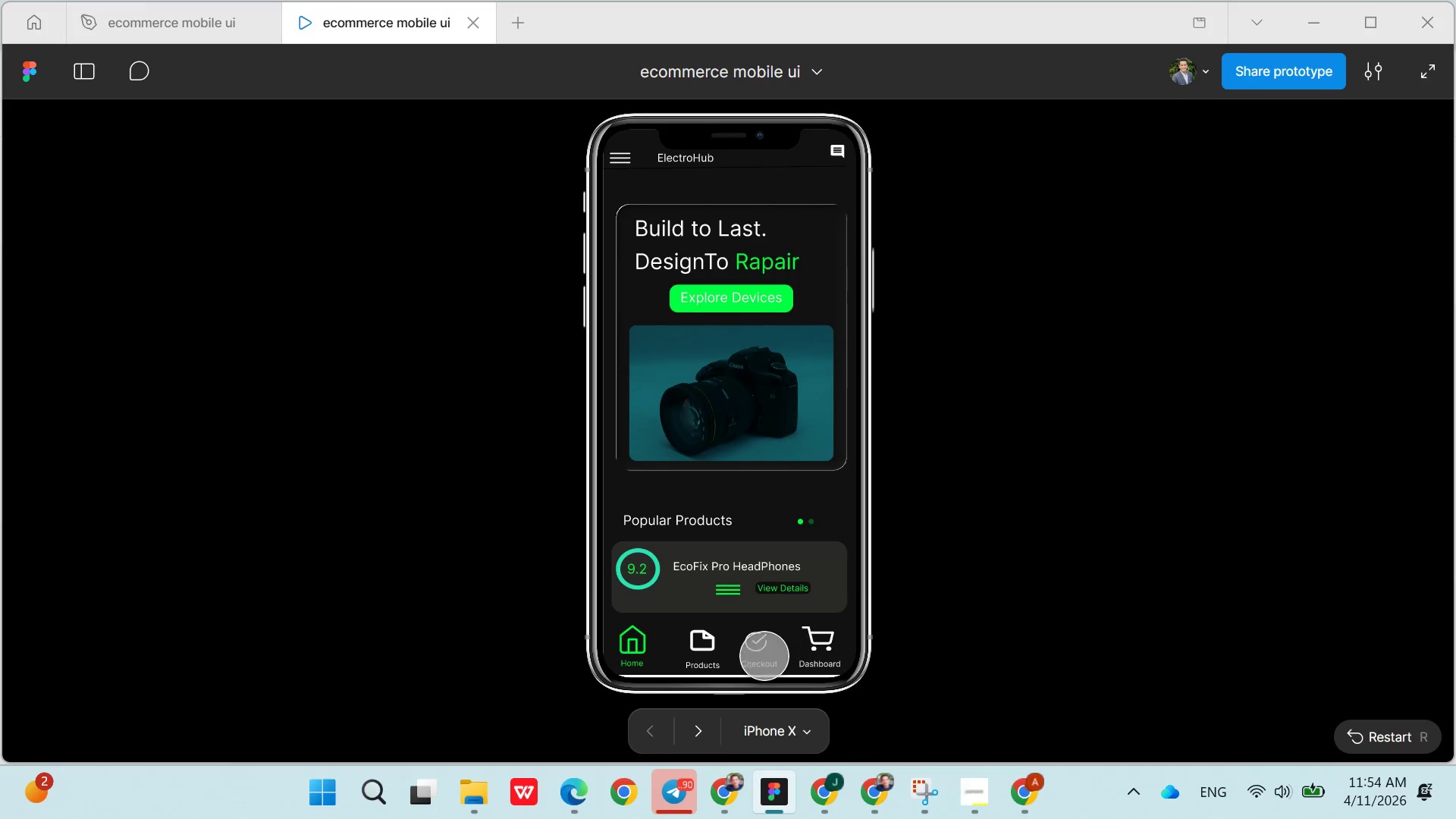 
left_click([758, 638])
 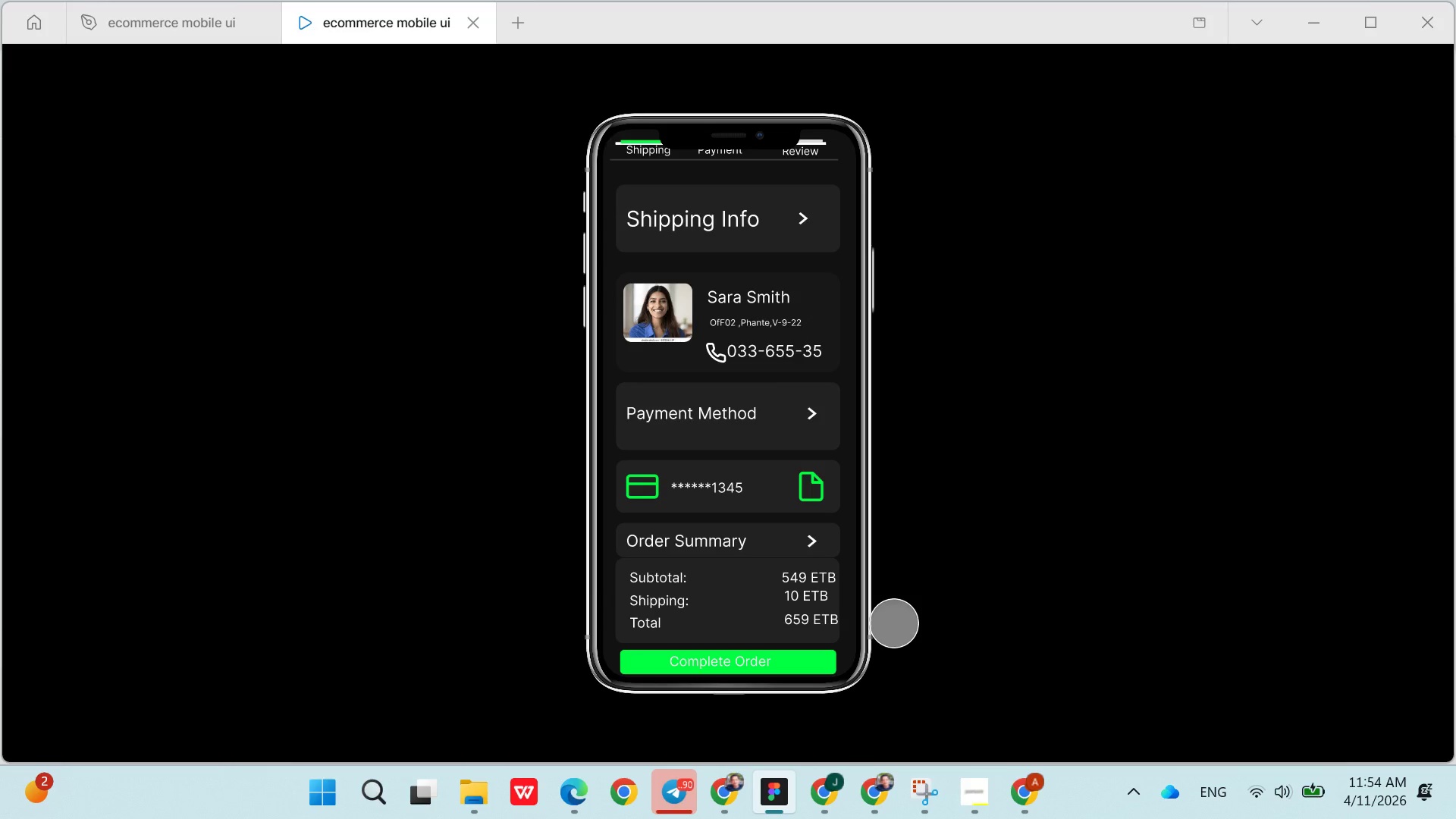 
wait(15.06)
 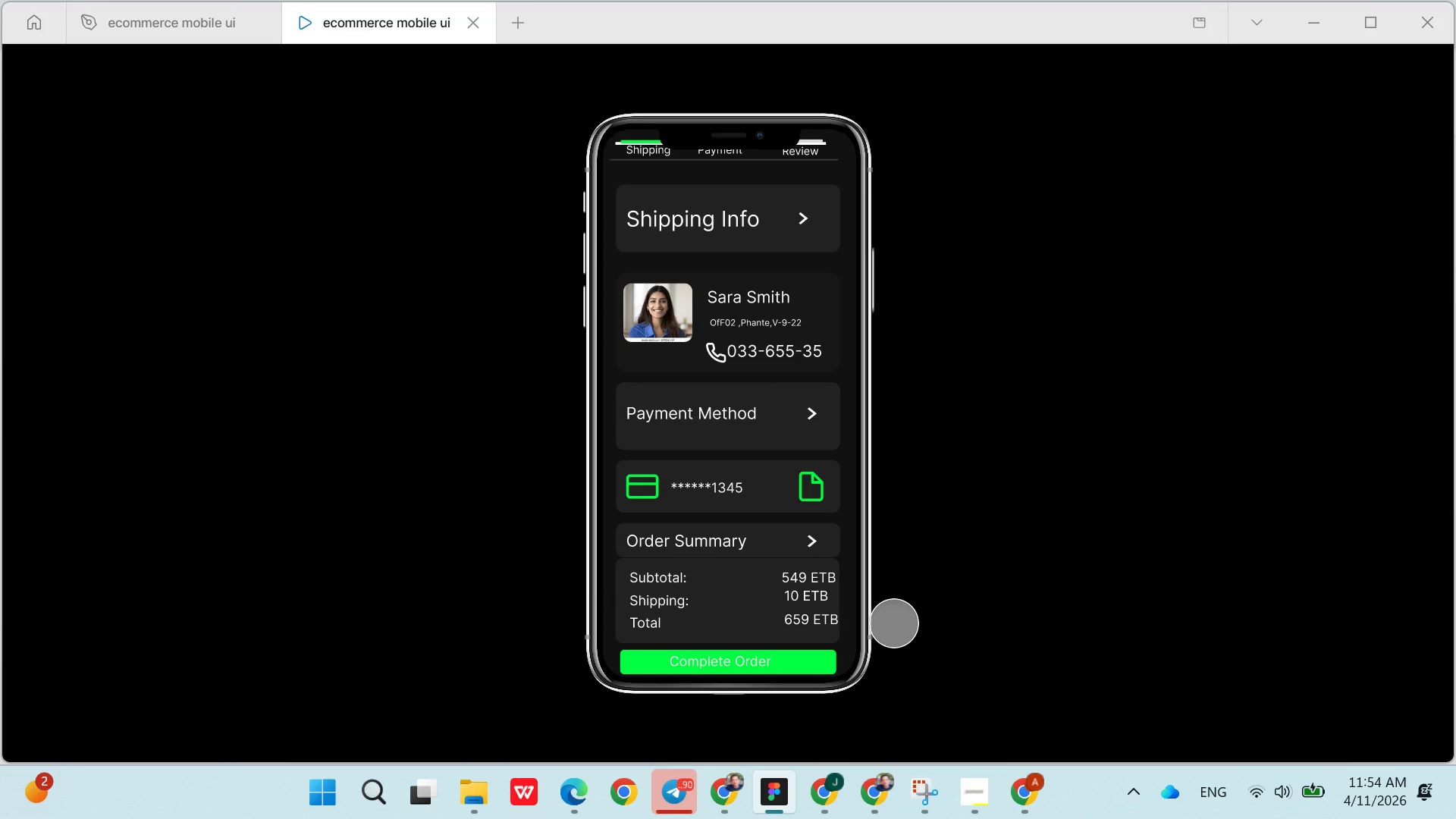 
left_click([196, 24])
 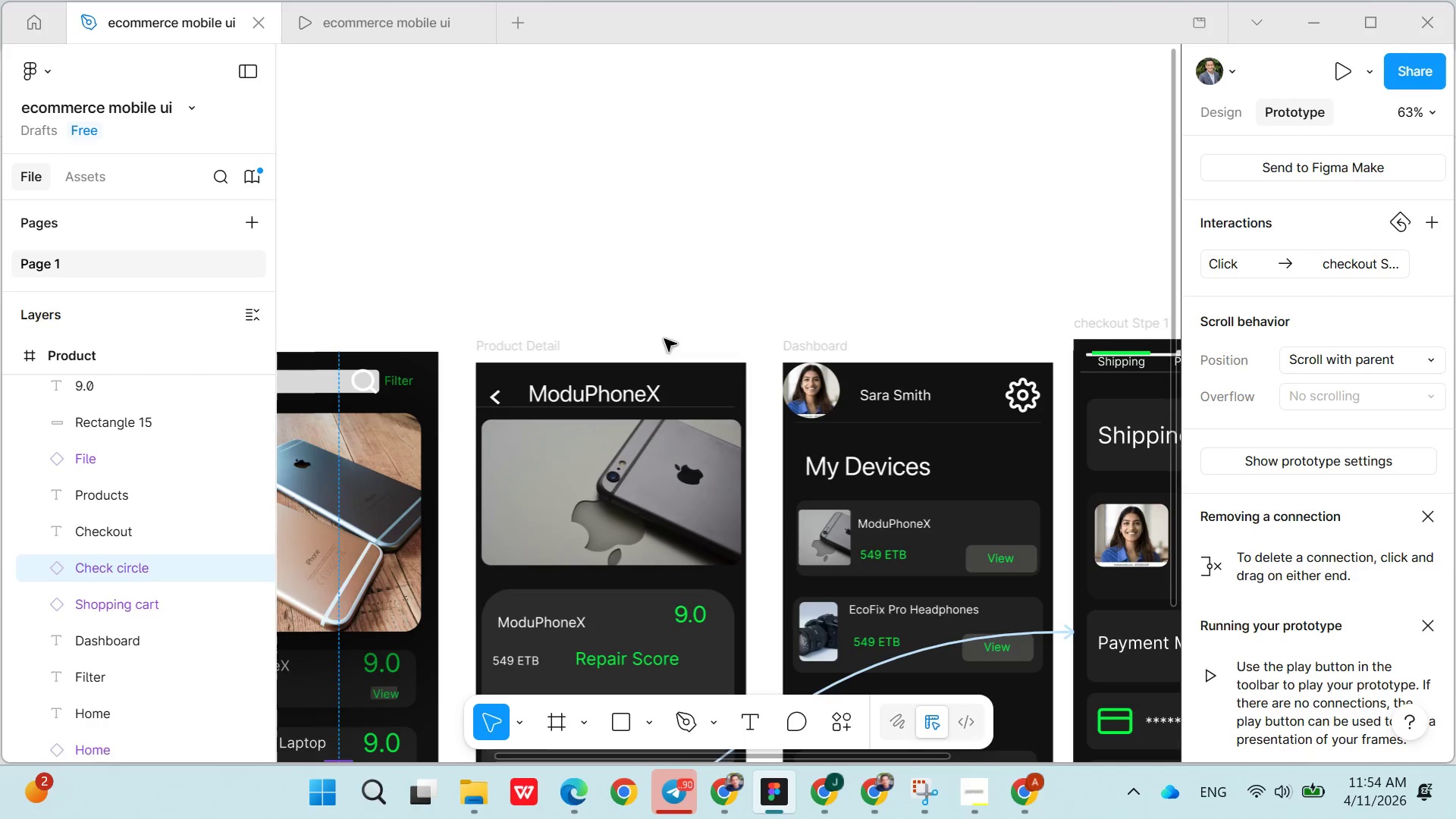 
left_click([494, 401])
 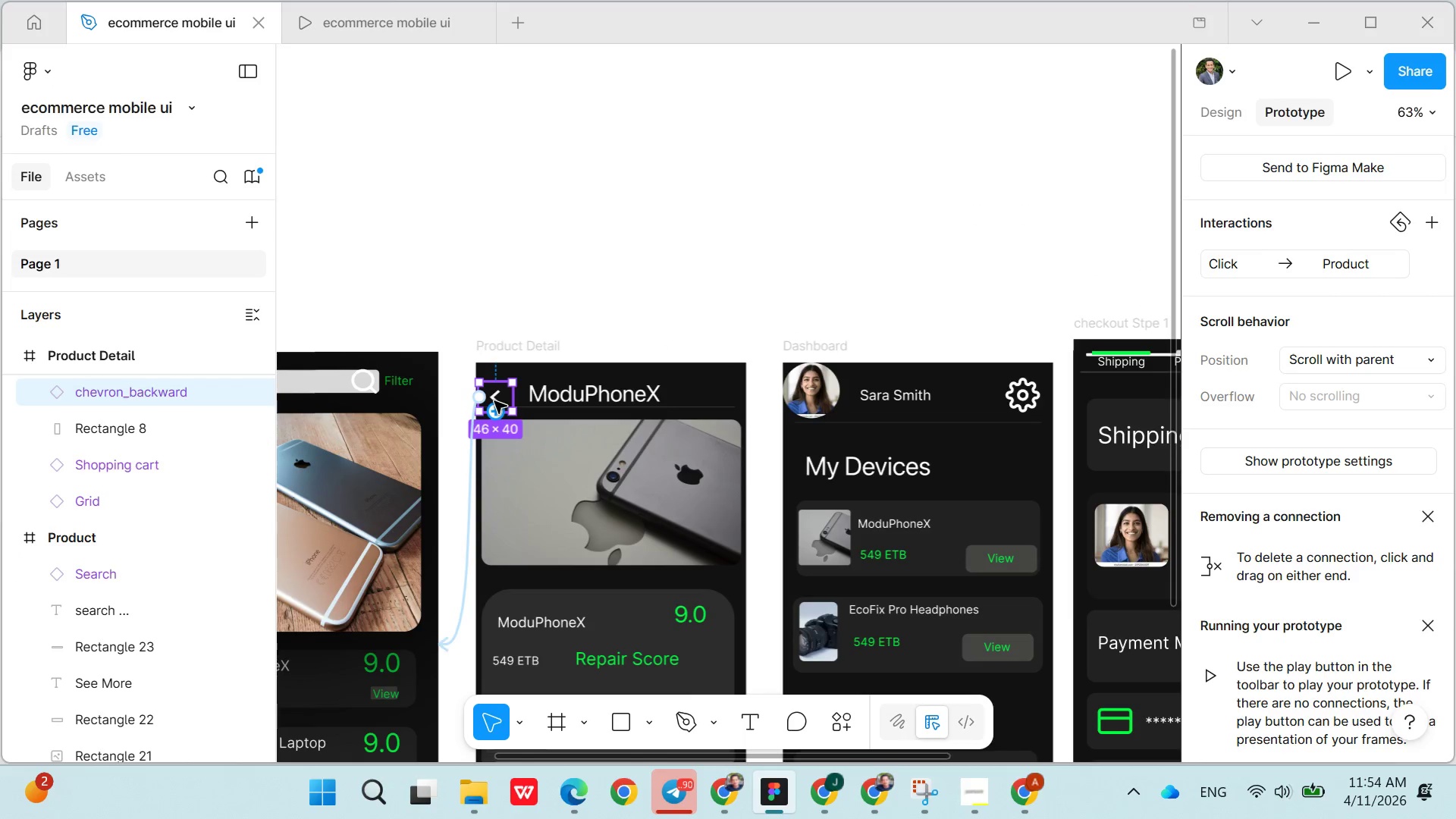 
key(Control+C)
 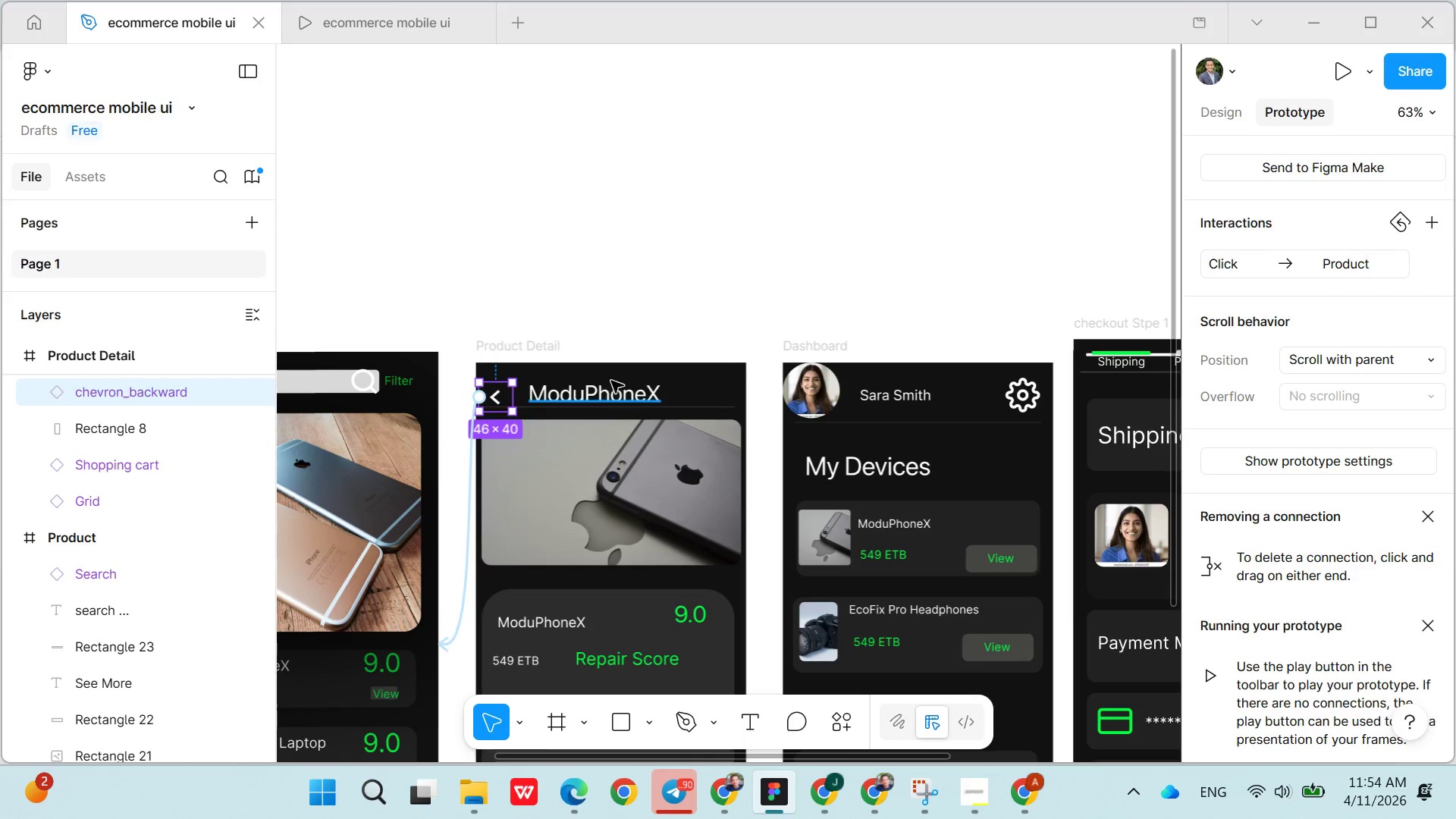 
left_click([621, 376])
 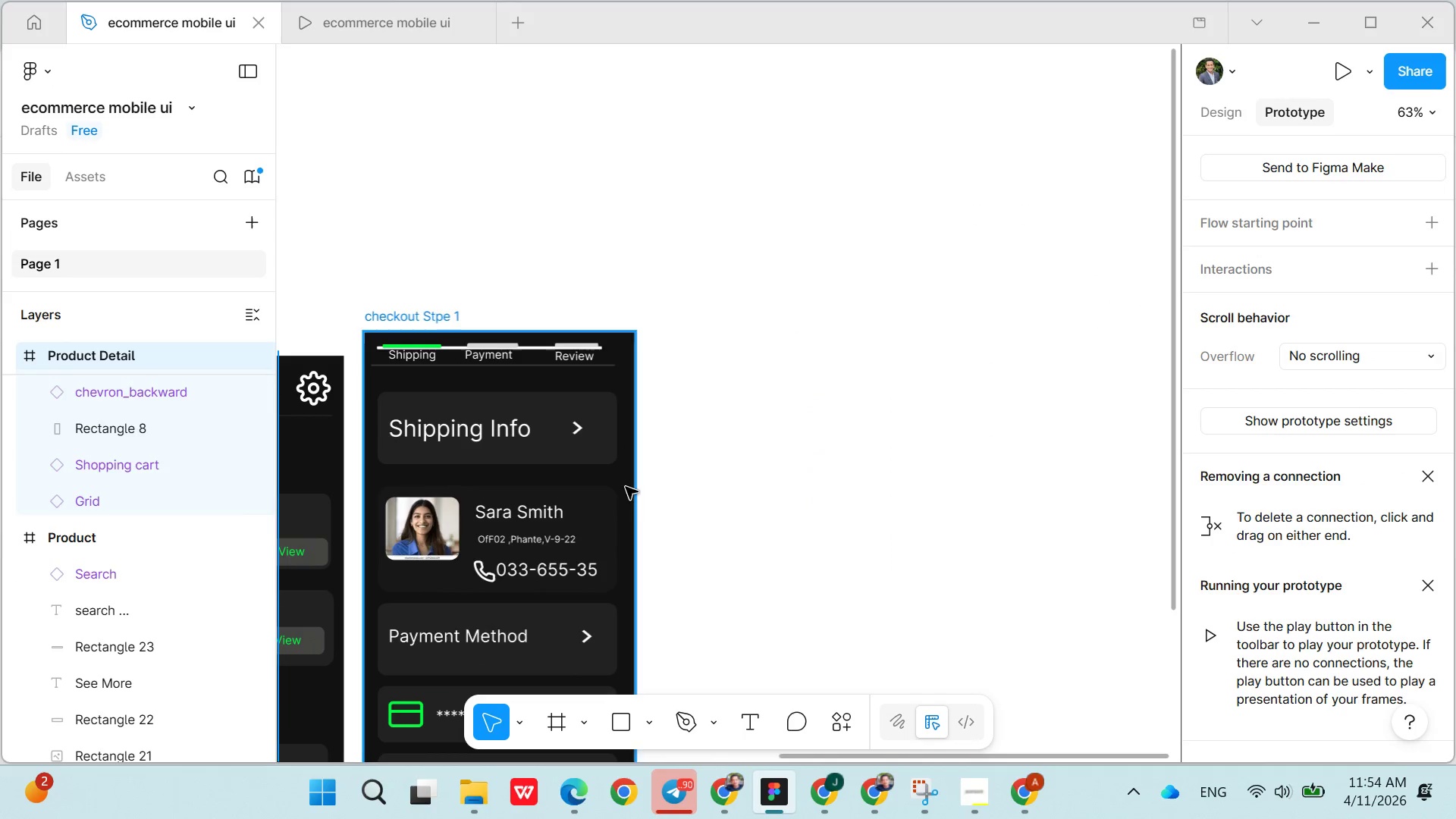 
double_click([598, 491])
 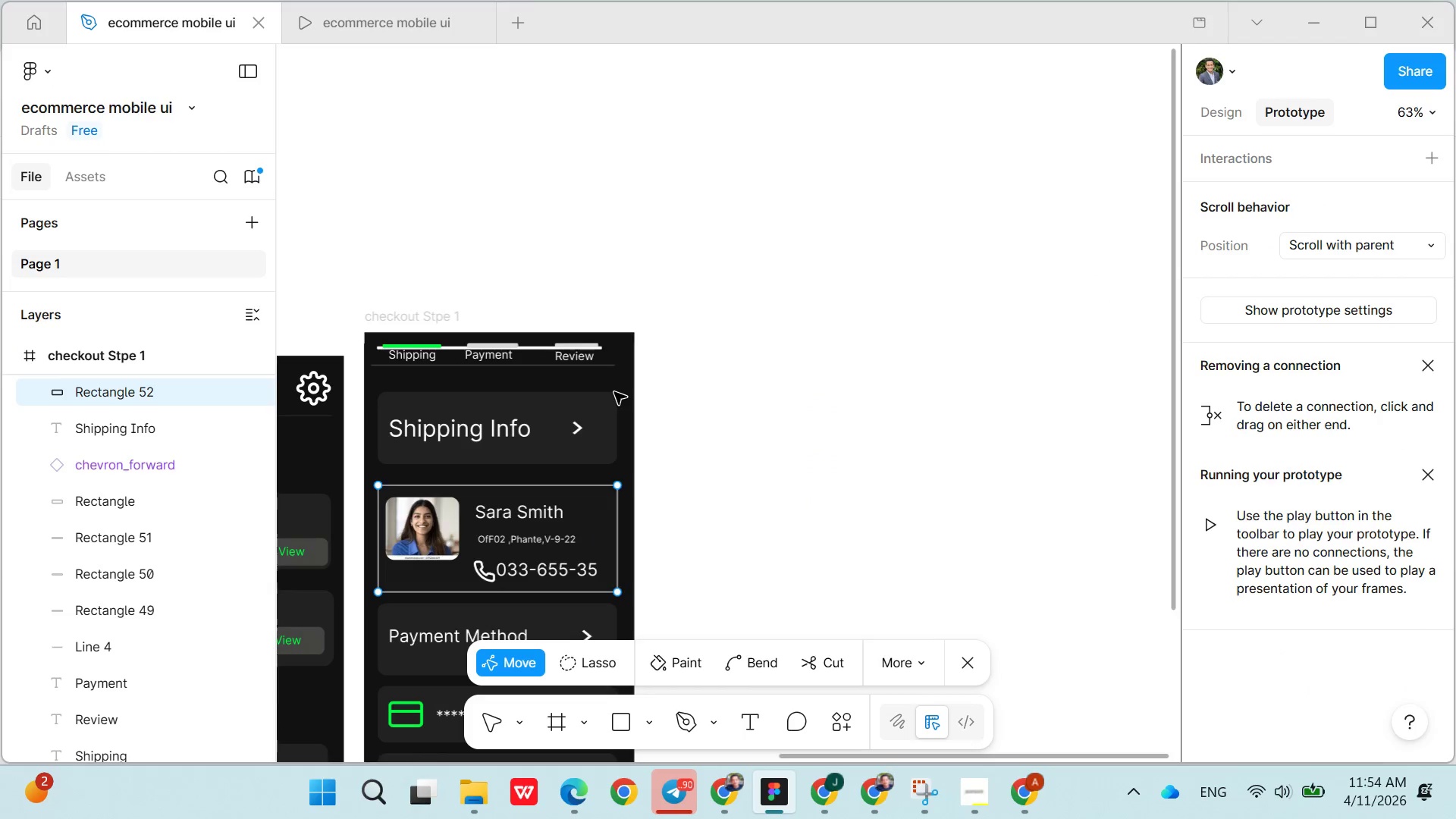 
left_click([613, 391])
 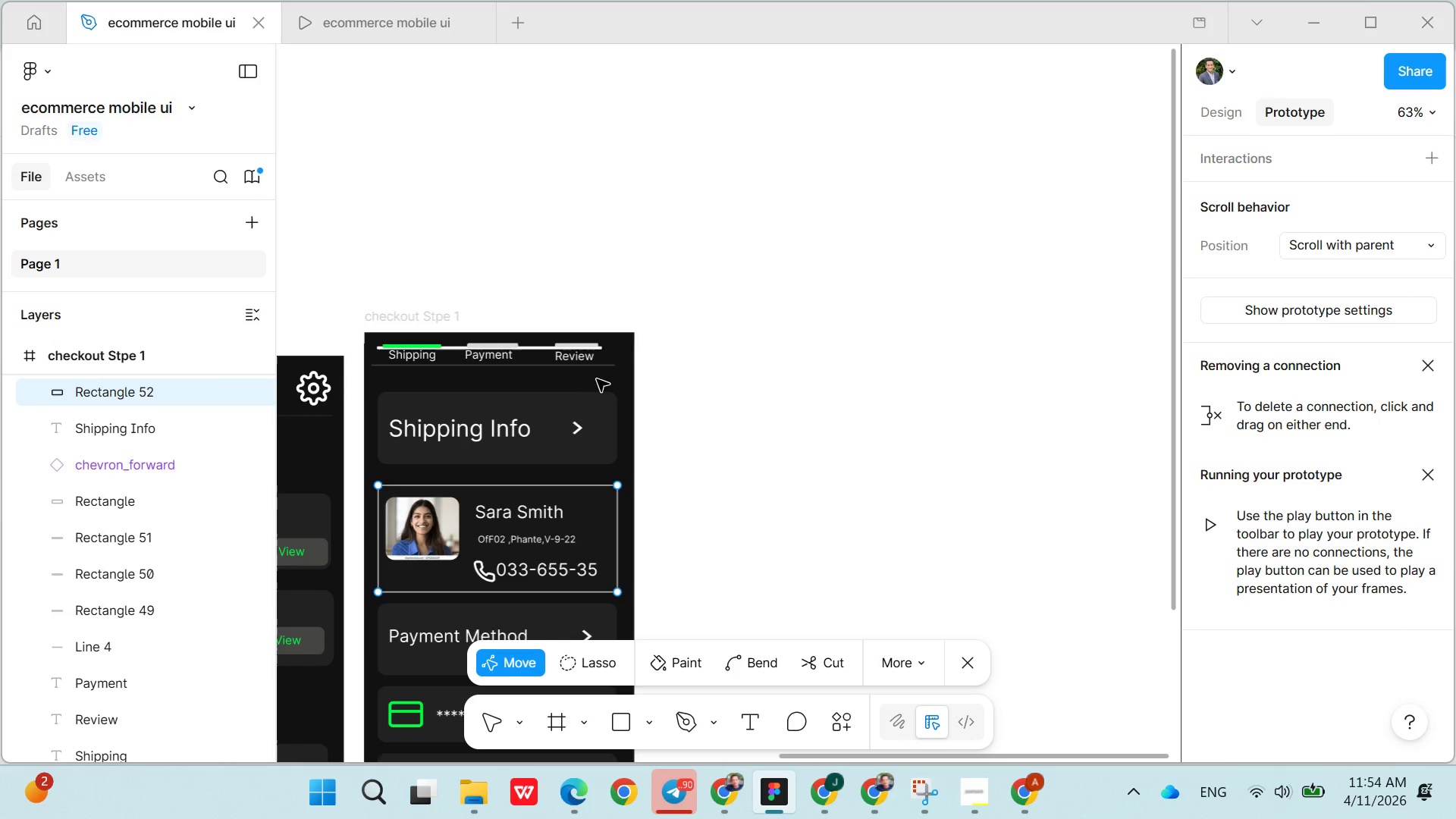 
double_click([597, 379])
 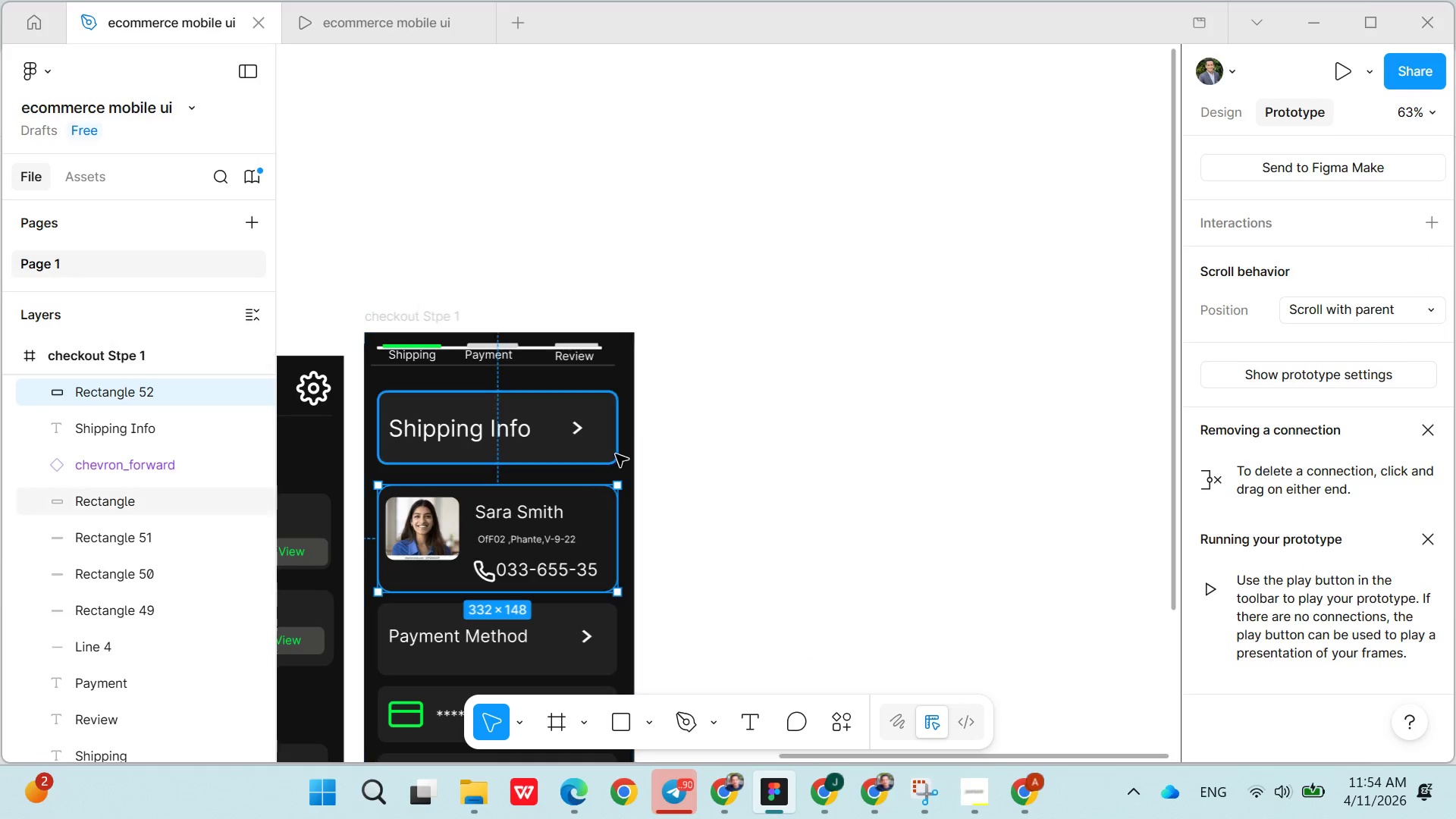 
left_click([623, 397])
 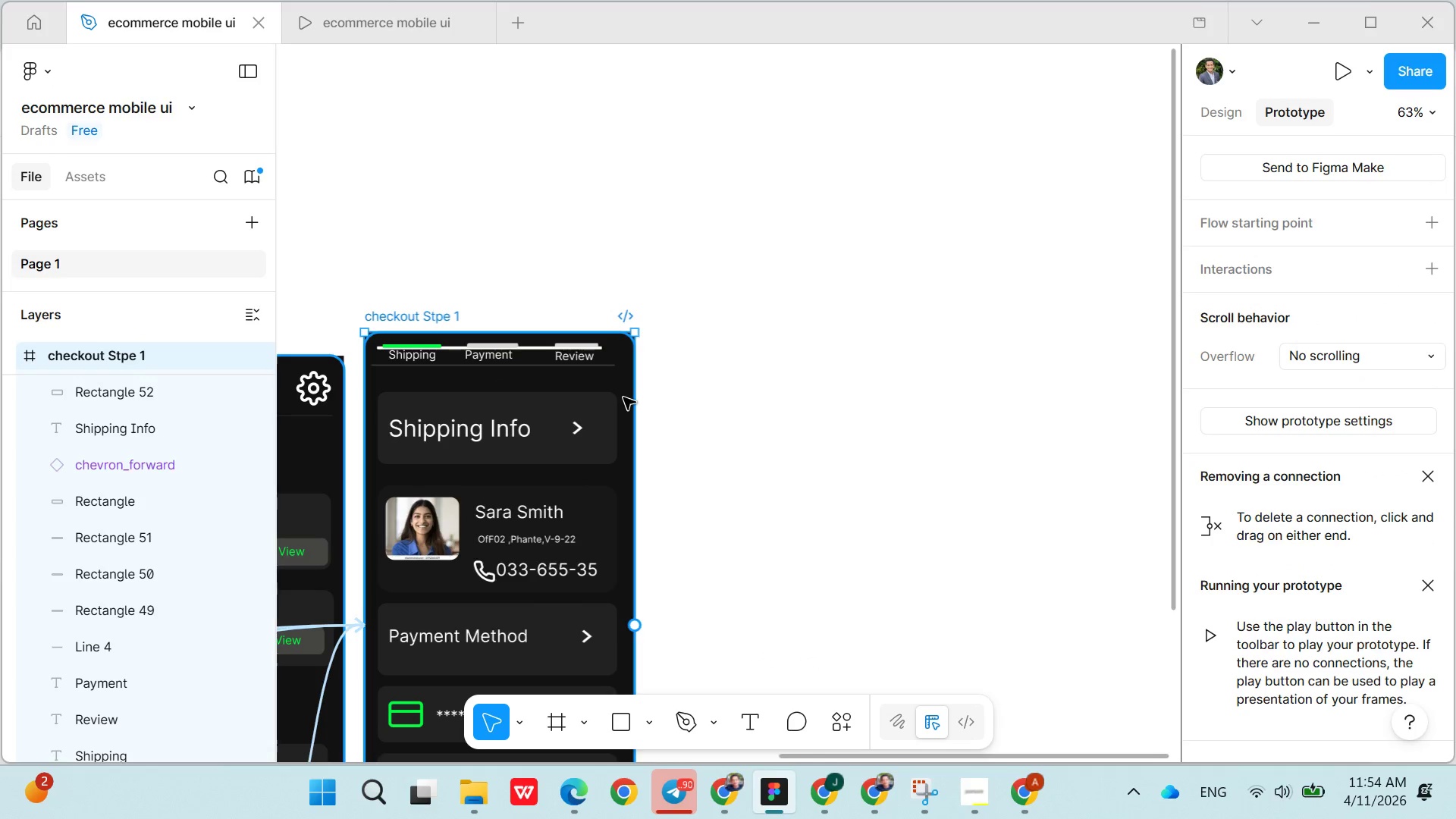 
key(Control+V)
 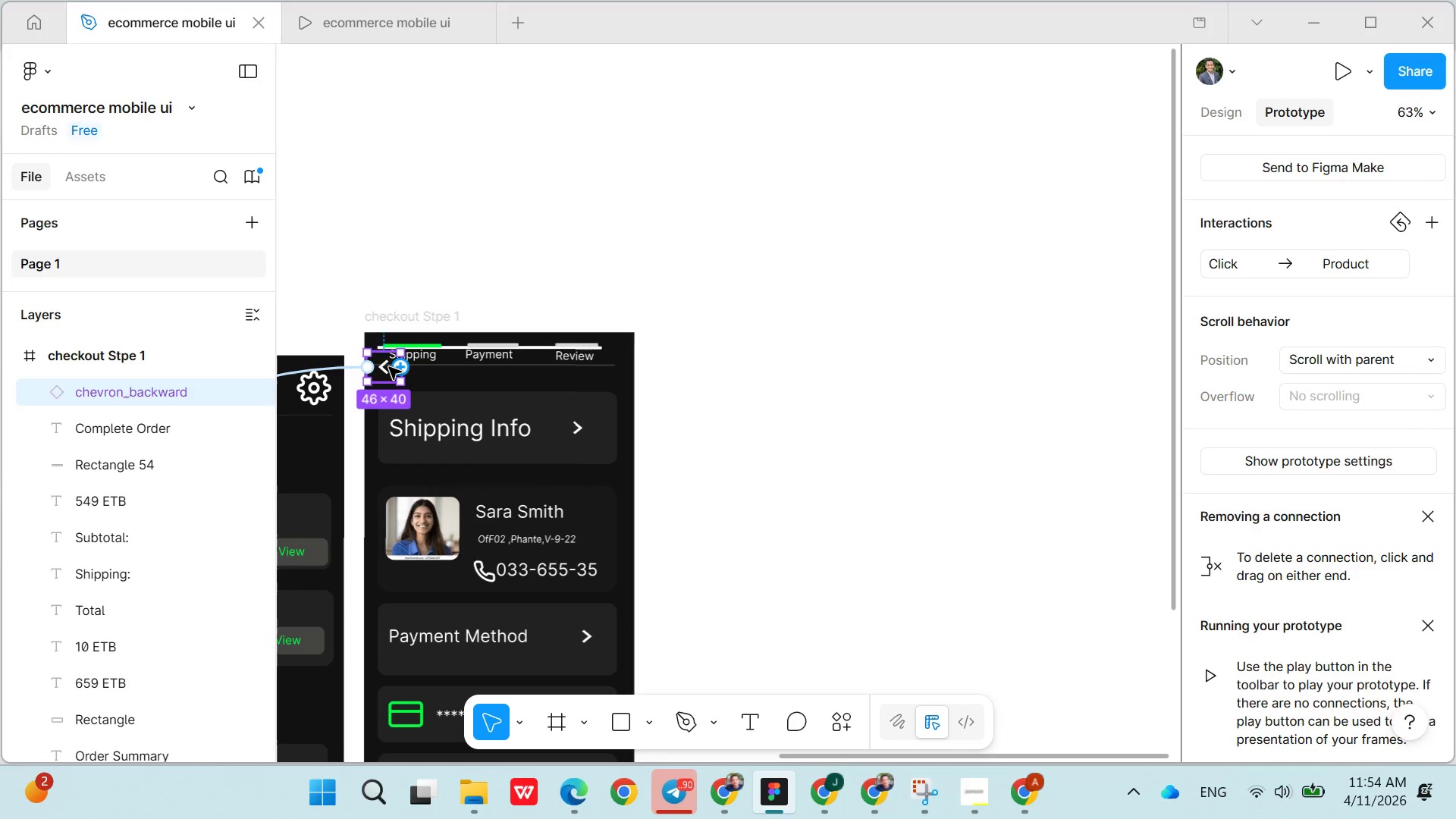 
left_click_drag(start_coordinate=[384, 368], to_coordinate=[369, 349])
 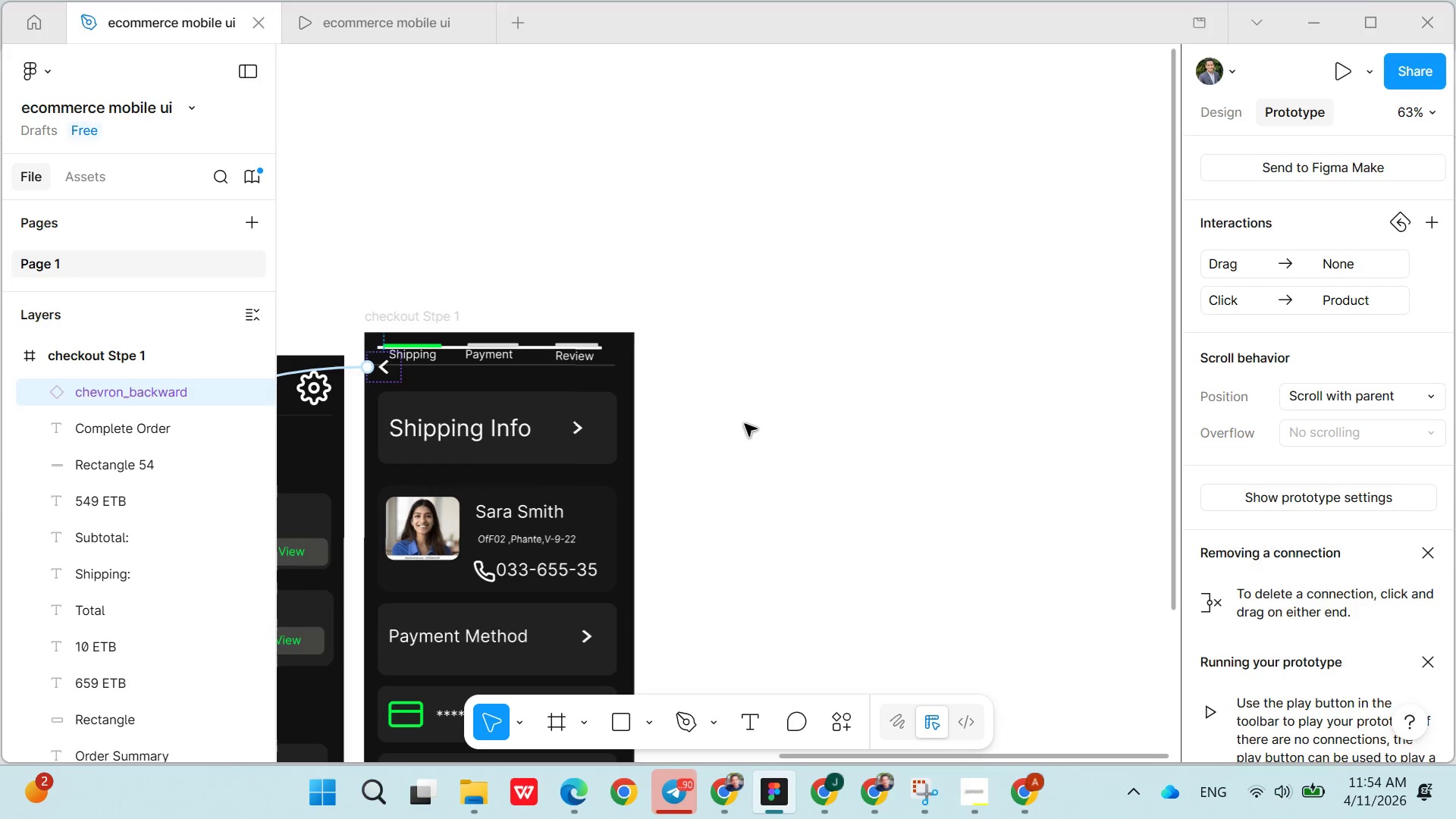 
left_click([749, 437])
 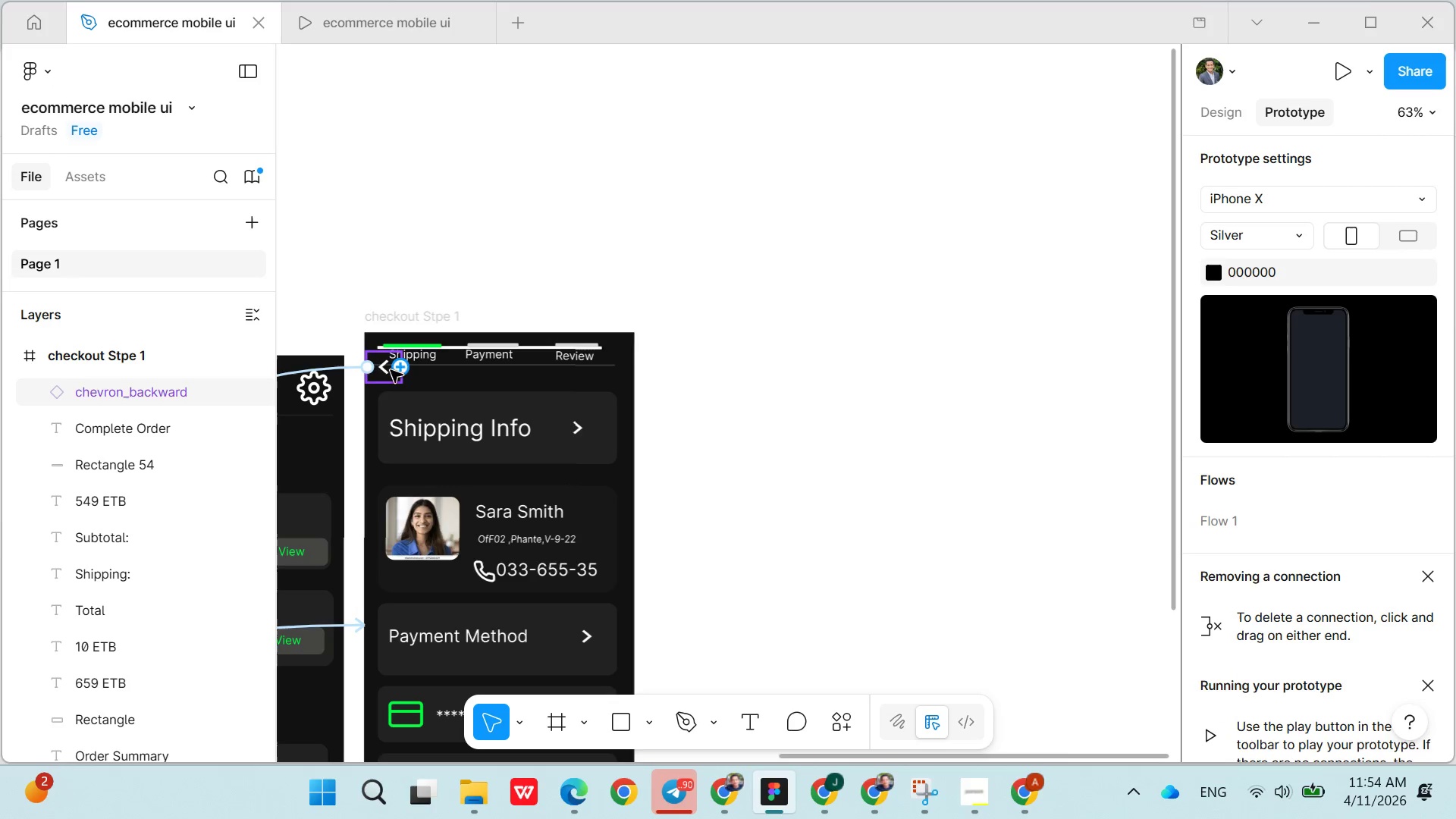 
left_click([381, 370])
 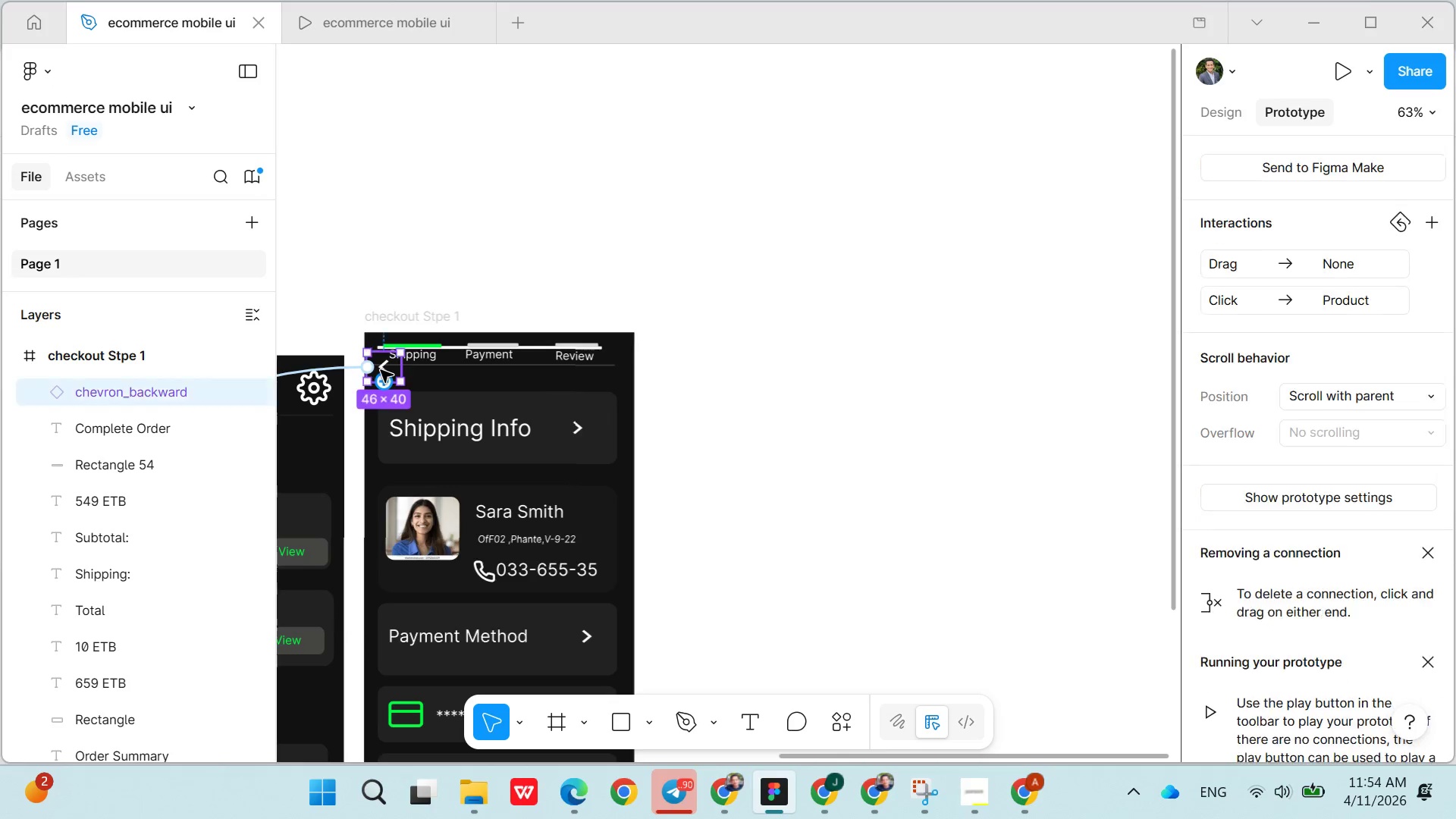 
left_click_drag(start_coordinate=[381, 370], to_coordinate=[369, 350])
 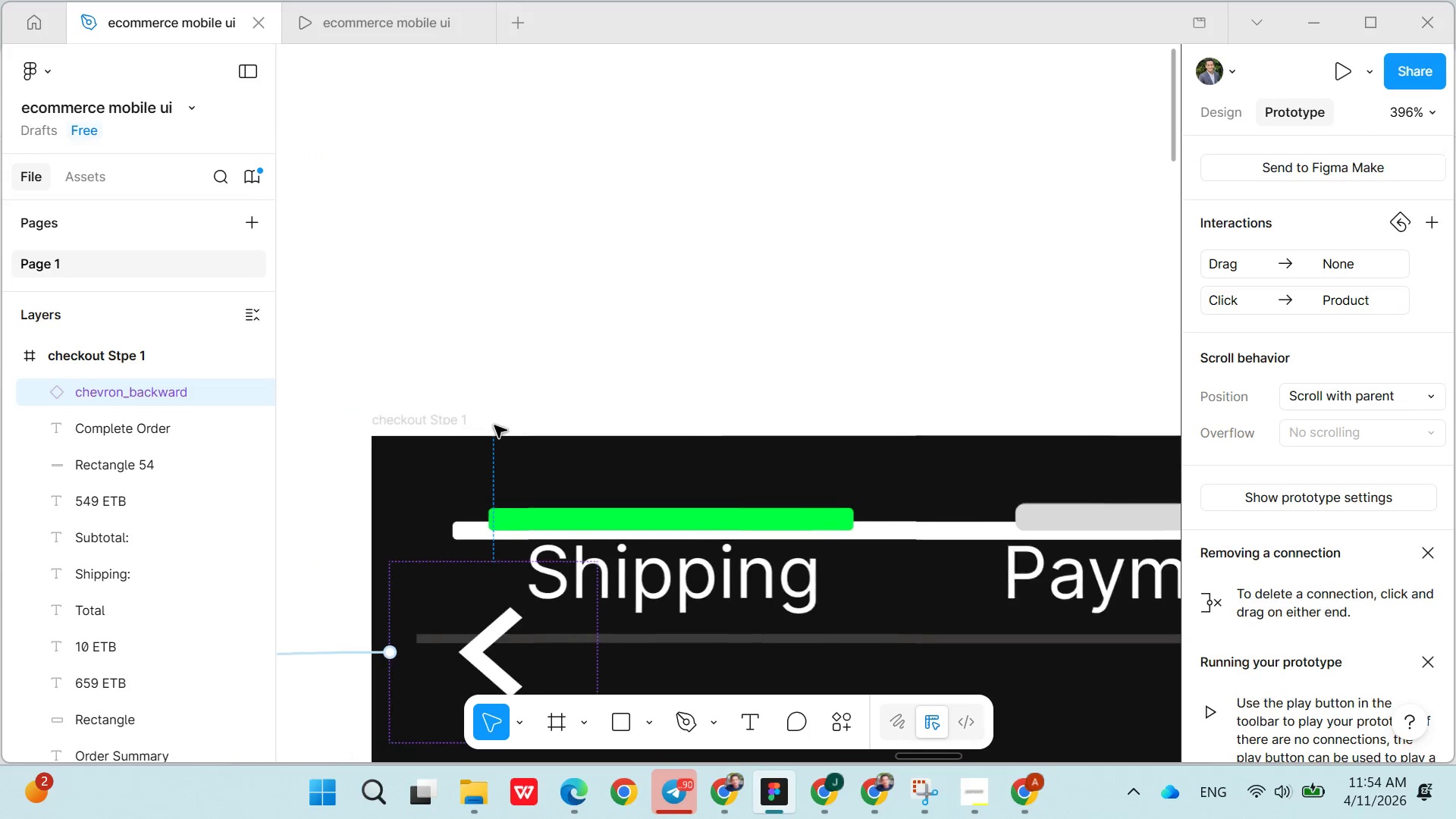 
left_click([573, 529])
 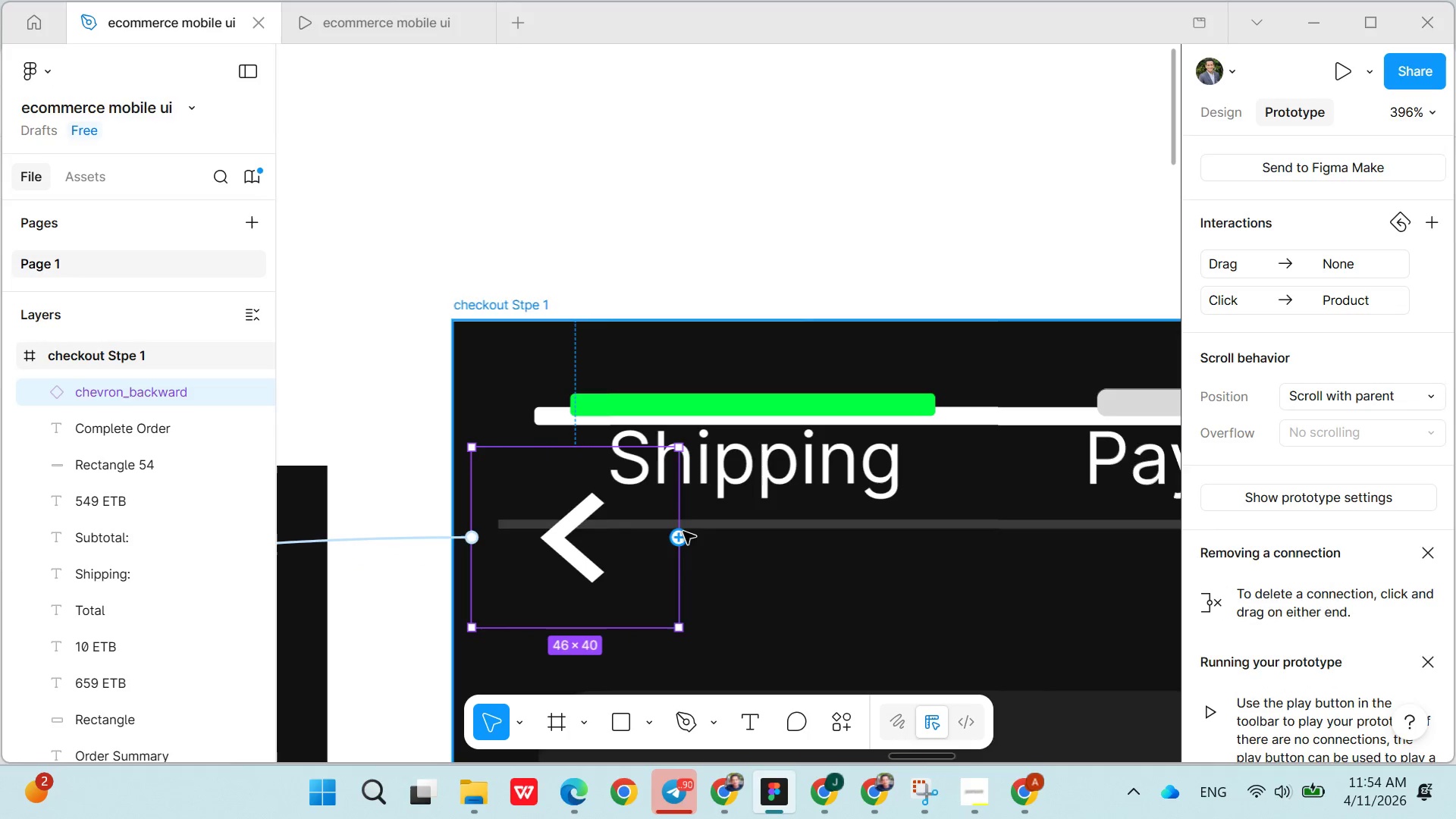 
left_click_drag(start_coordinate=[680, 513], to_coordinate=[652, 517])
 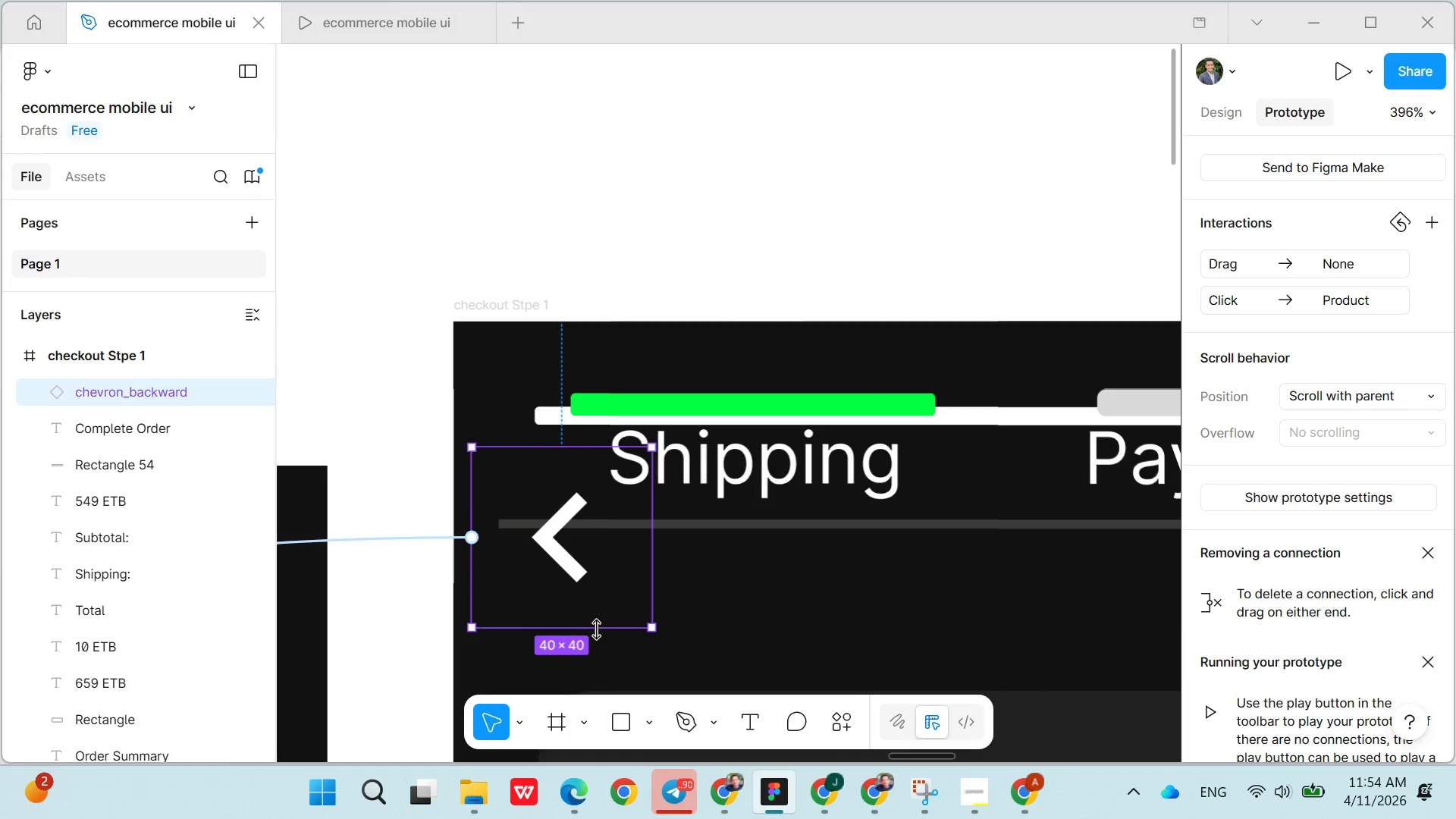 
left_click_drag(start_coordinate=[596, 629], to_coordinate=[592, 586])
 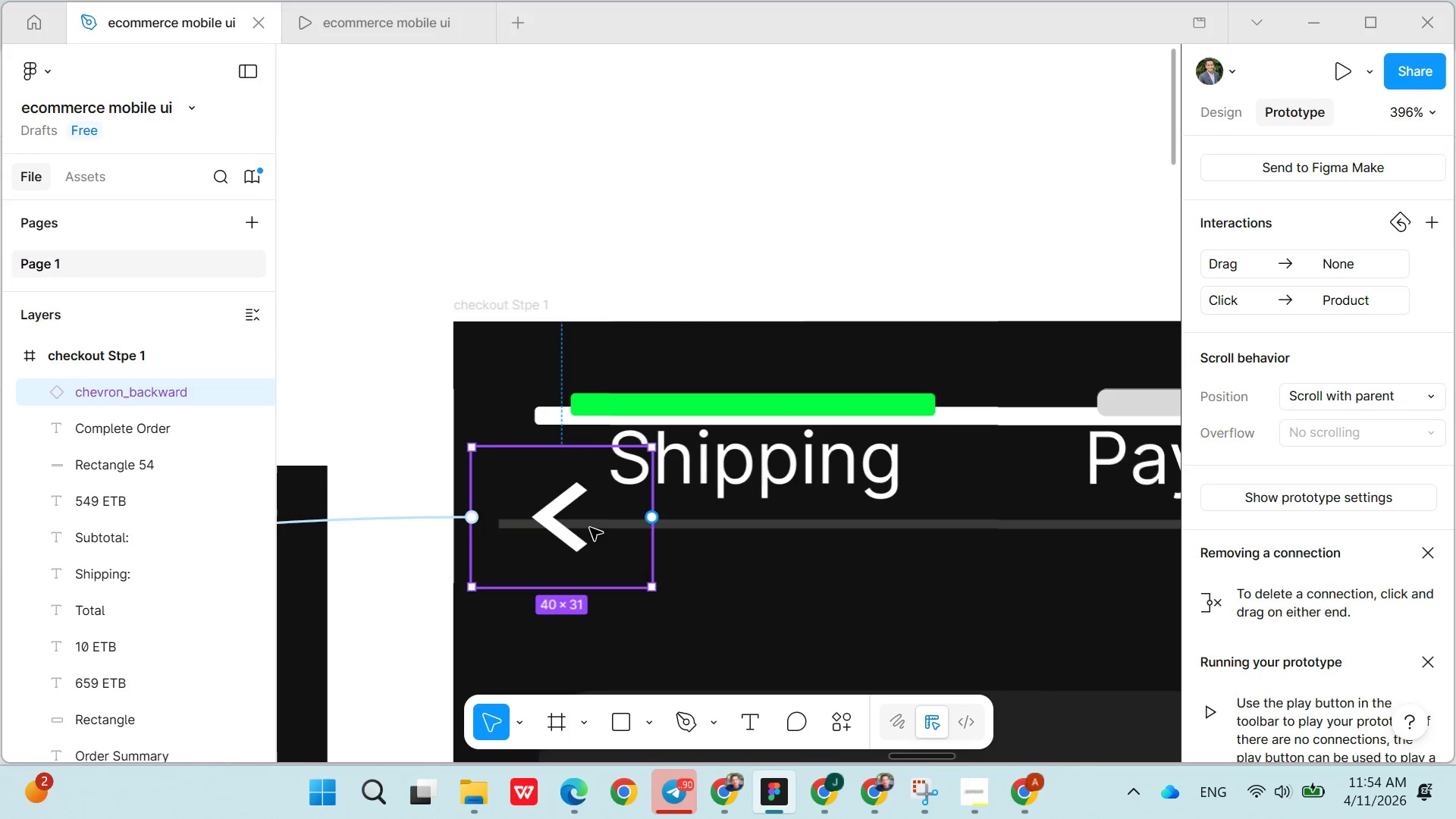 
left_click([591, 527])
 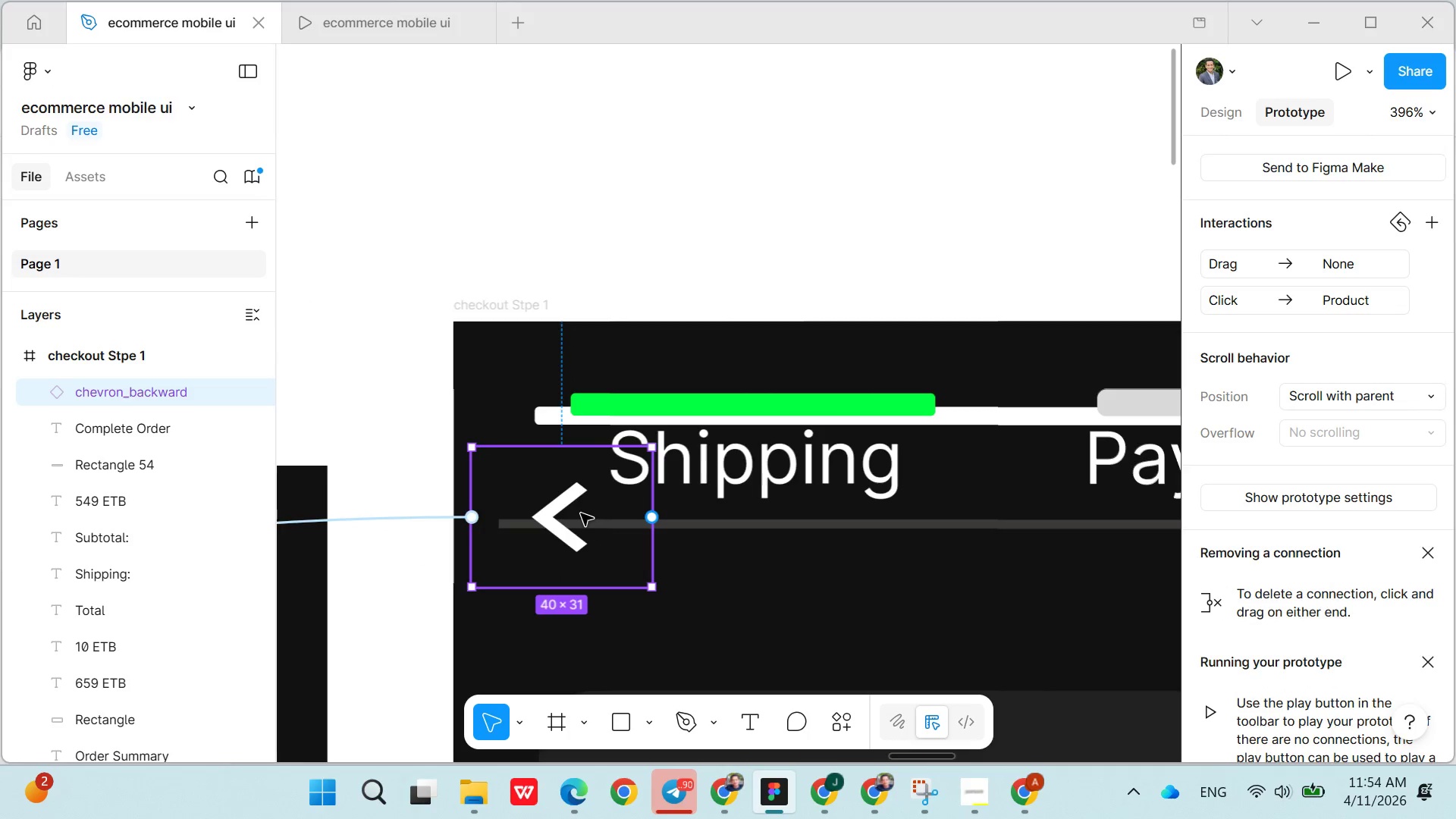 
left_click_drag(start_coordinate=[581, 513], to_coordinate=[516, 400])
 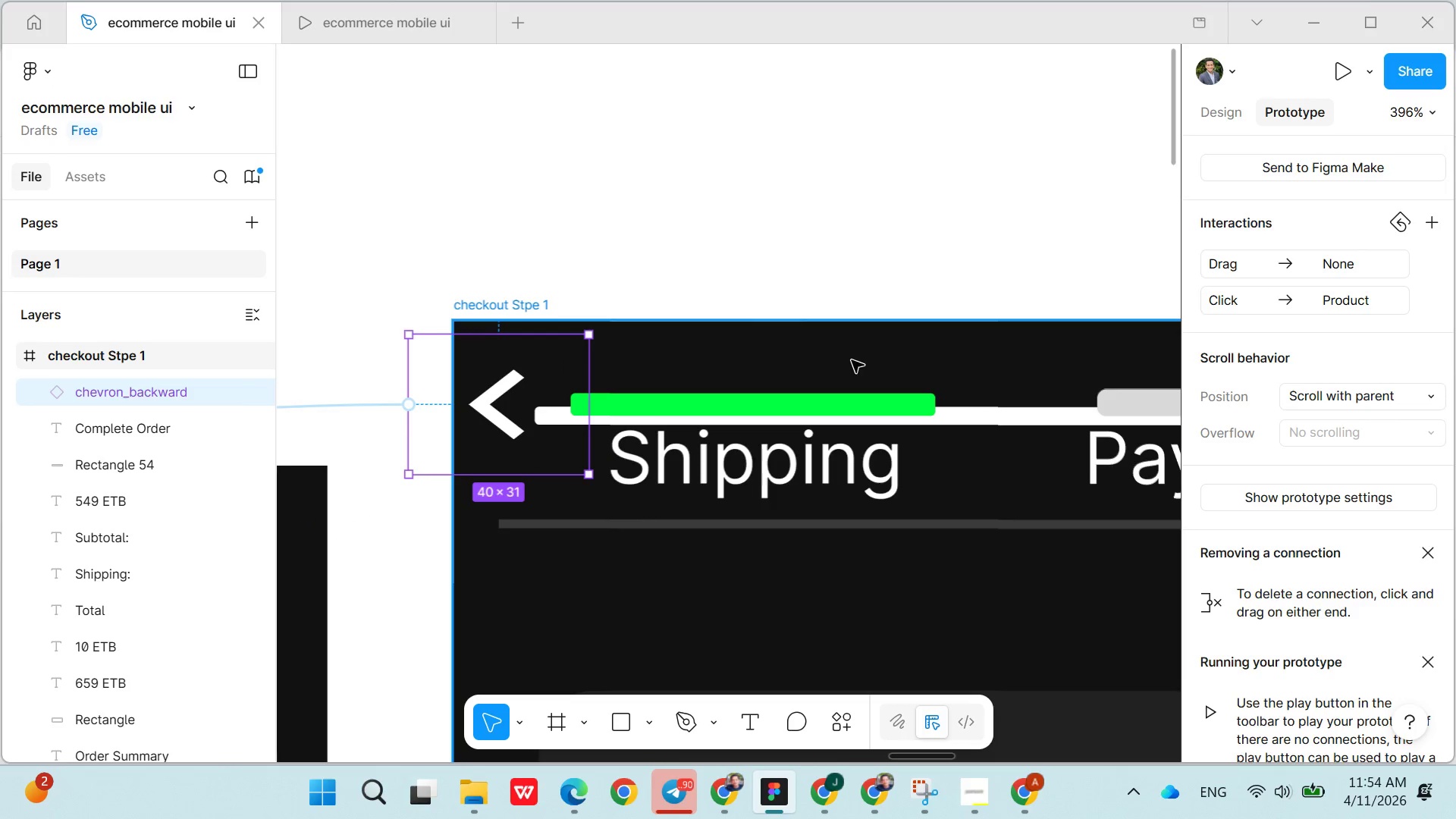 
left_click([852, 363])
 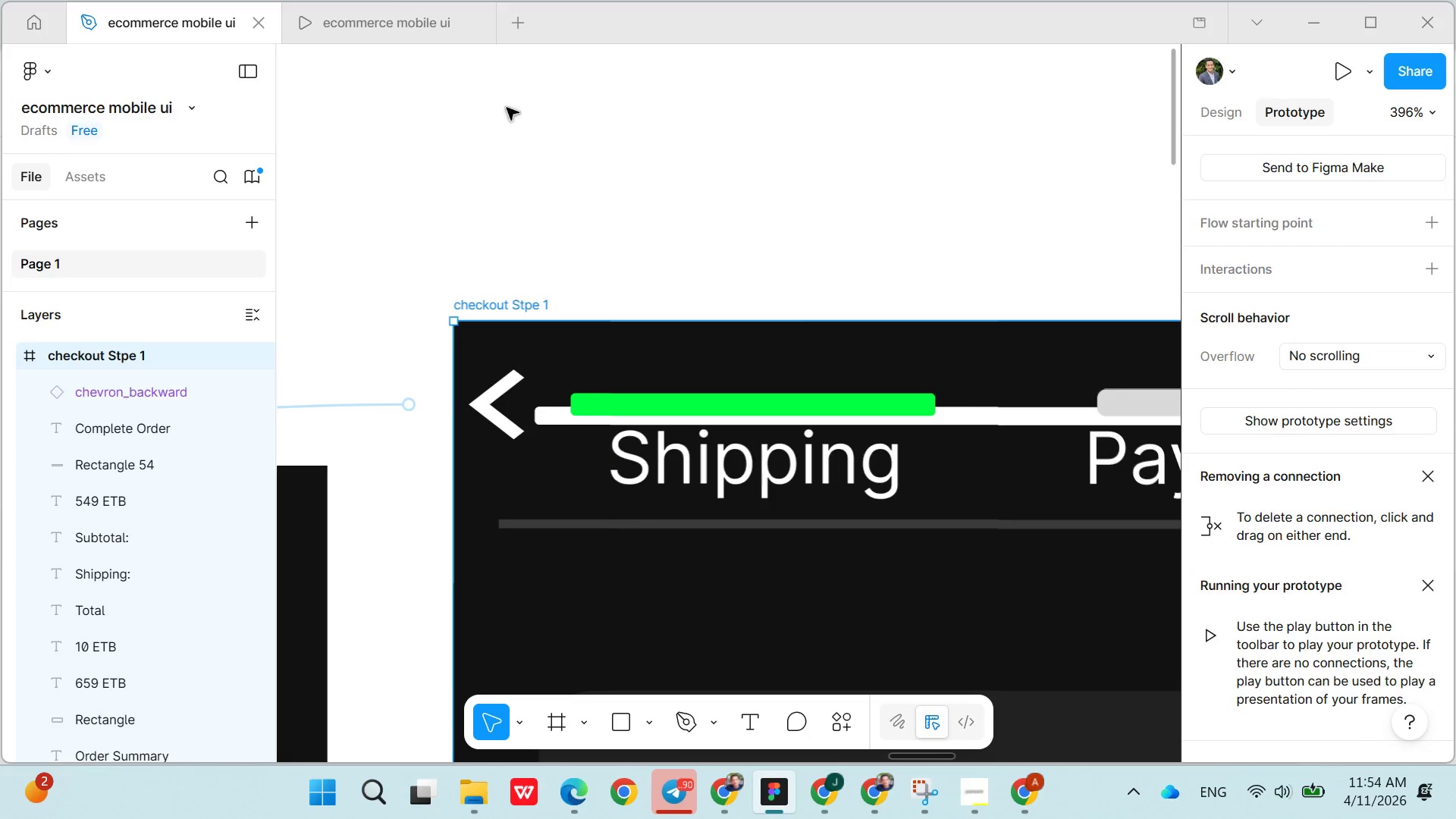 
left_click([383, 21])
 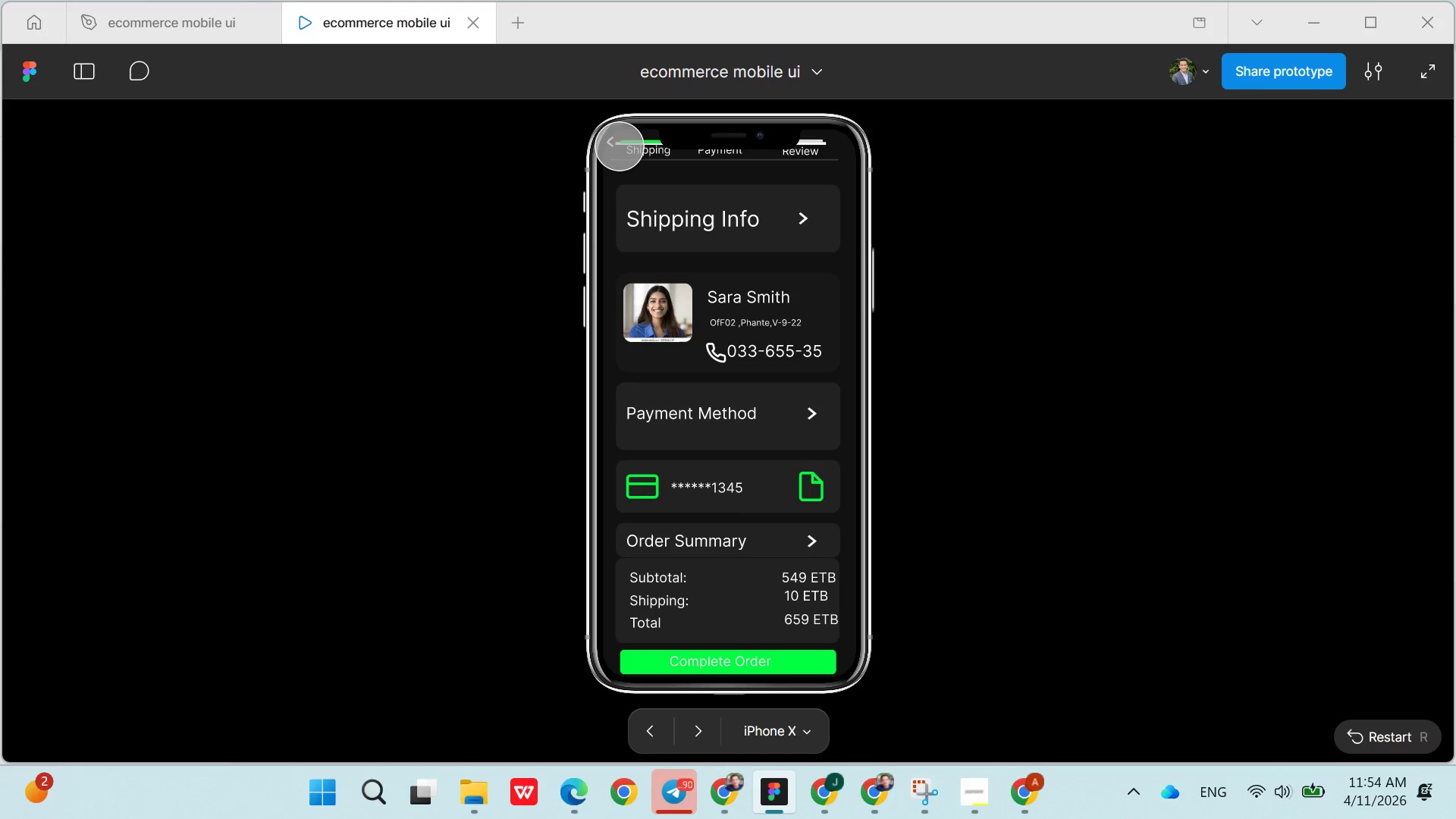 
left_click([617, 146])
 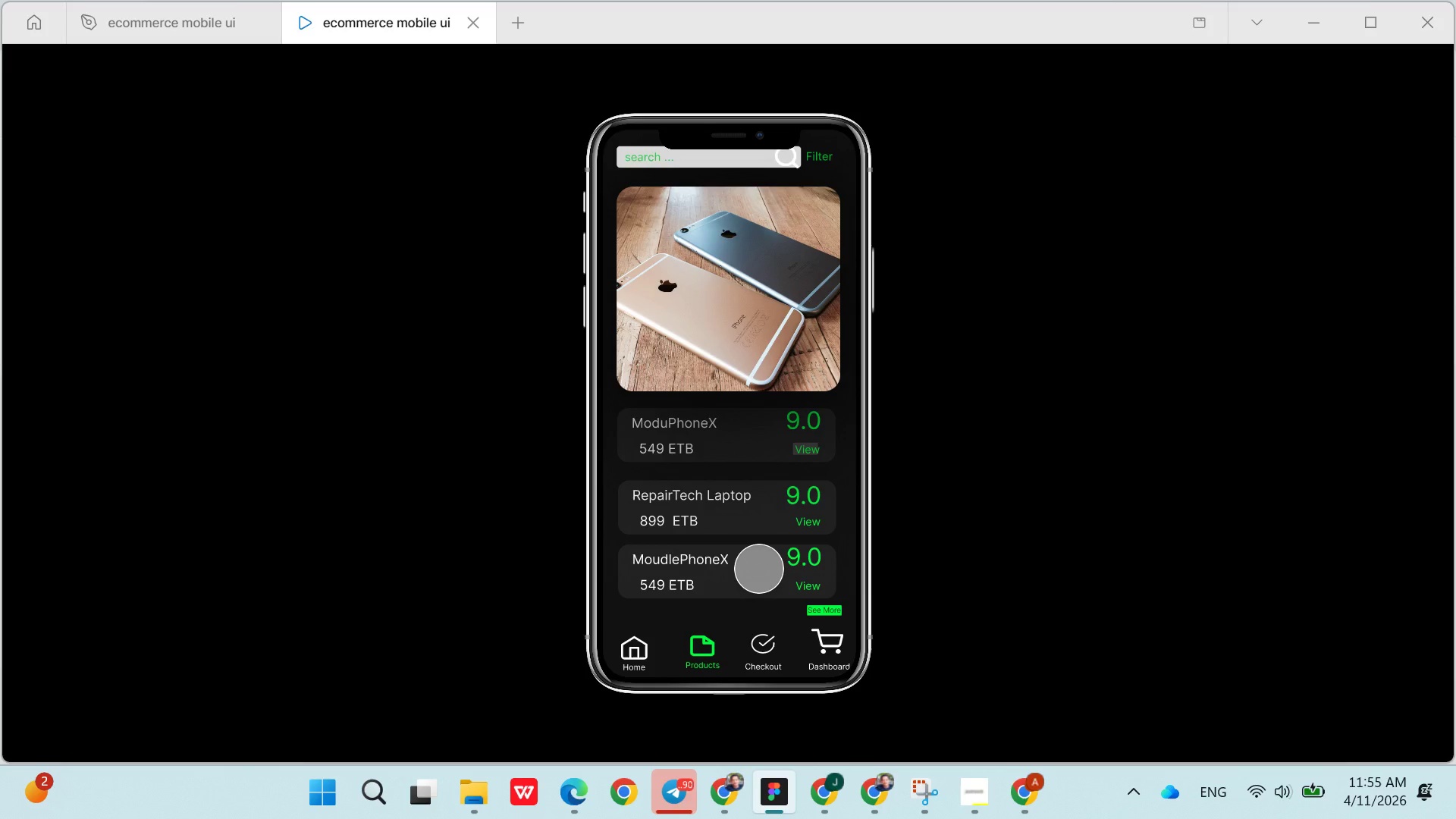 
left_click([759, 569])
 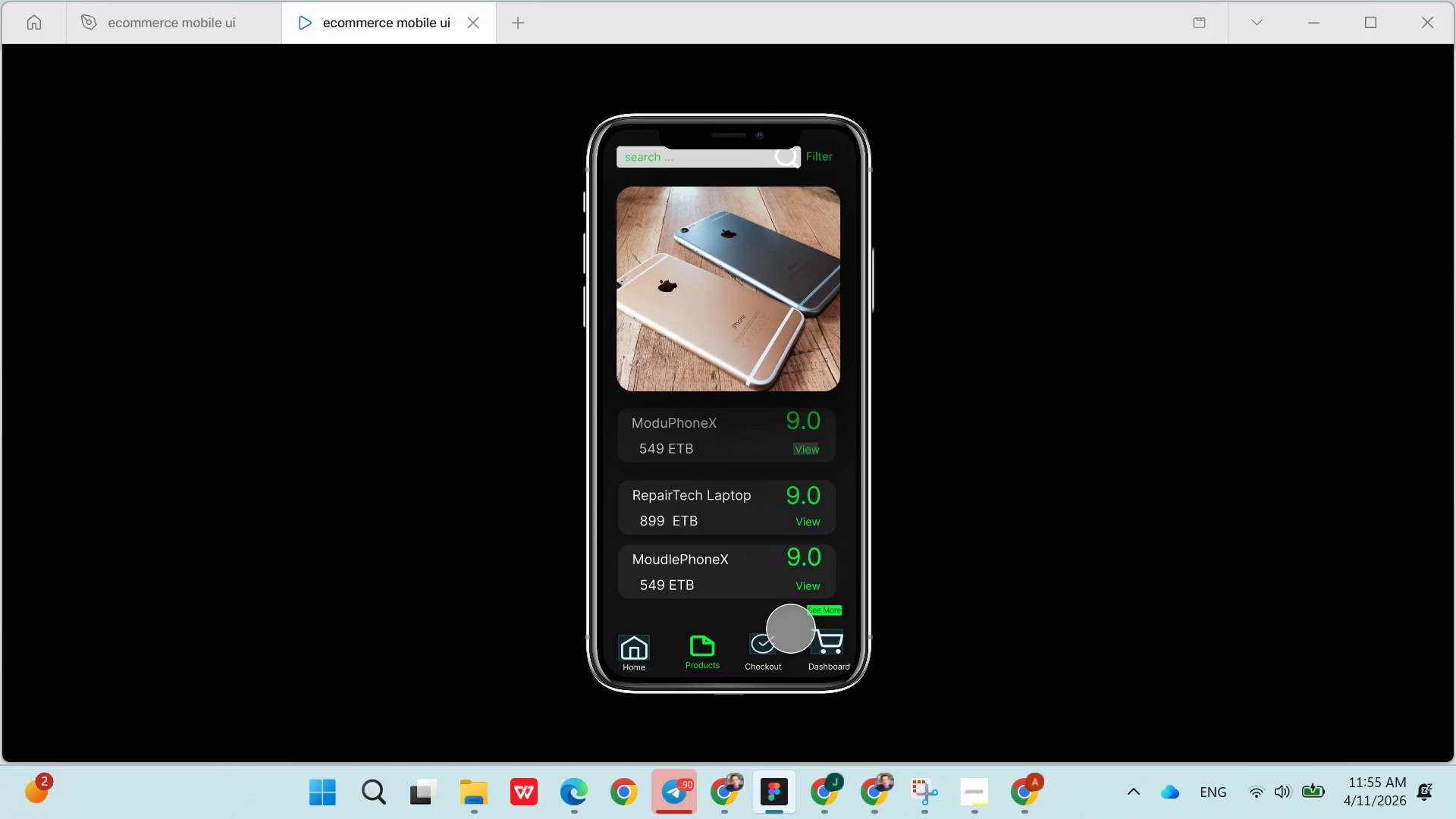 
left_click([780, 639])
 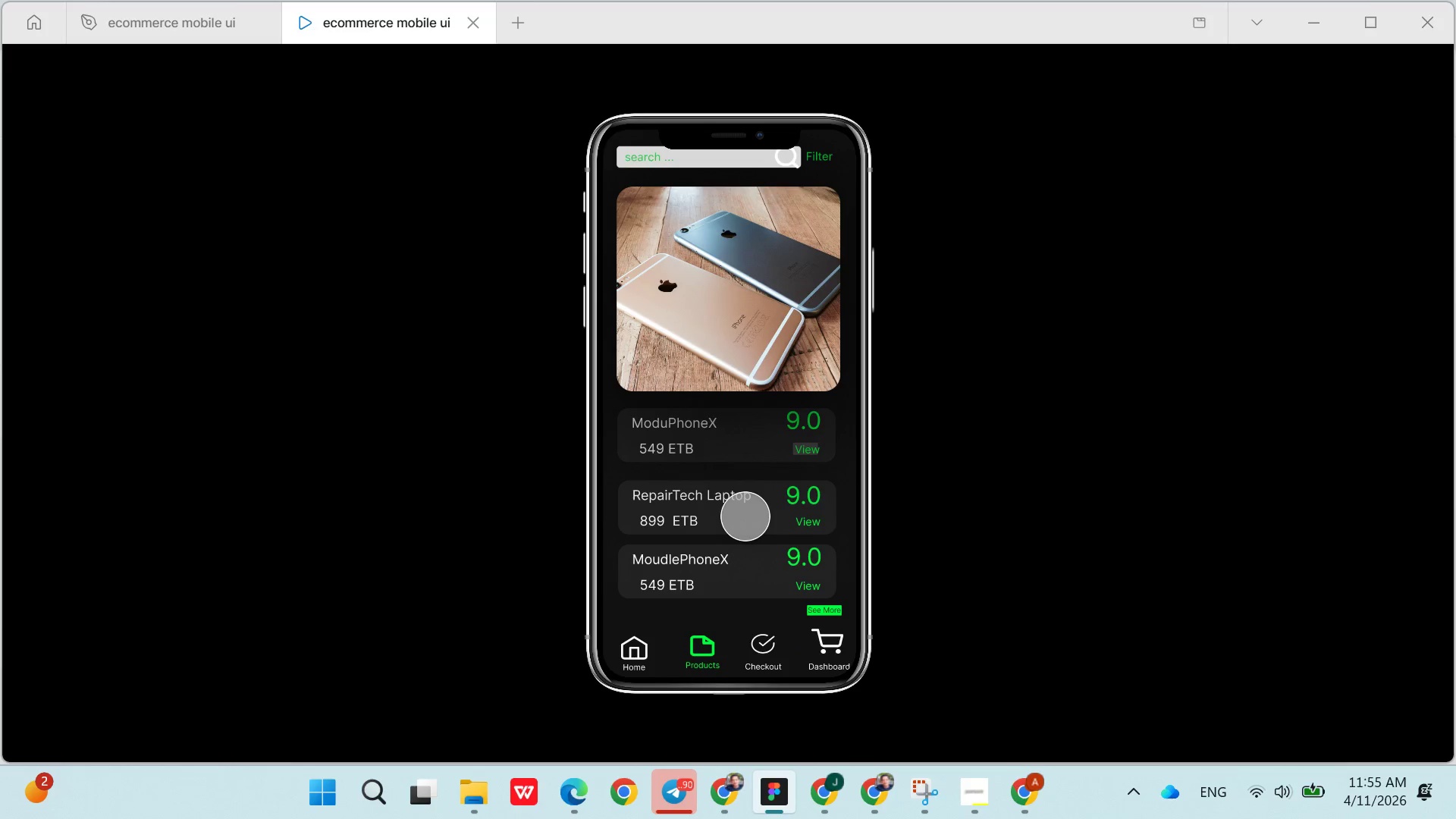 
left_click([647, 641])
 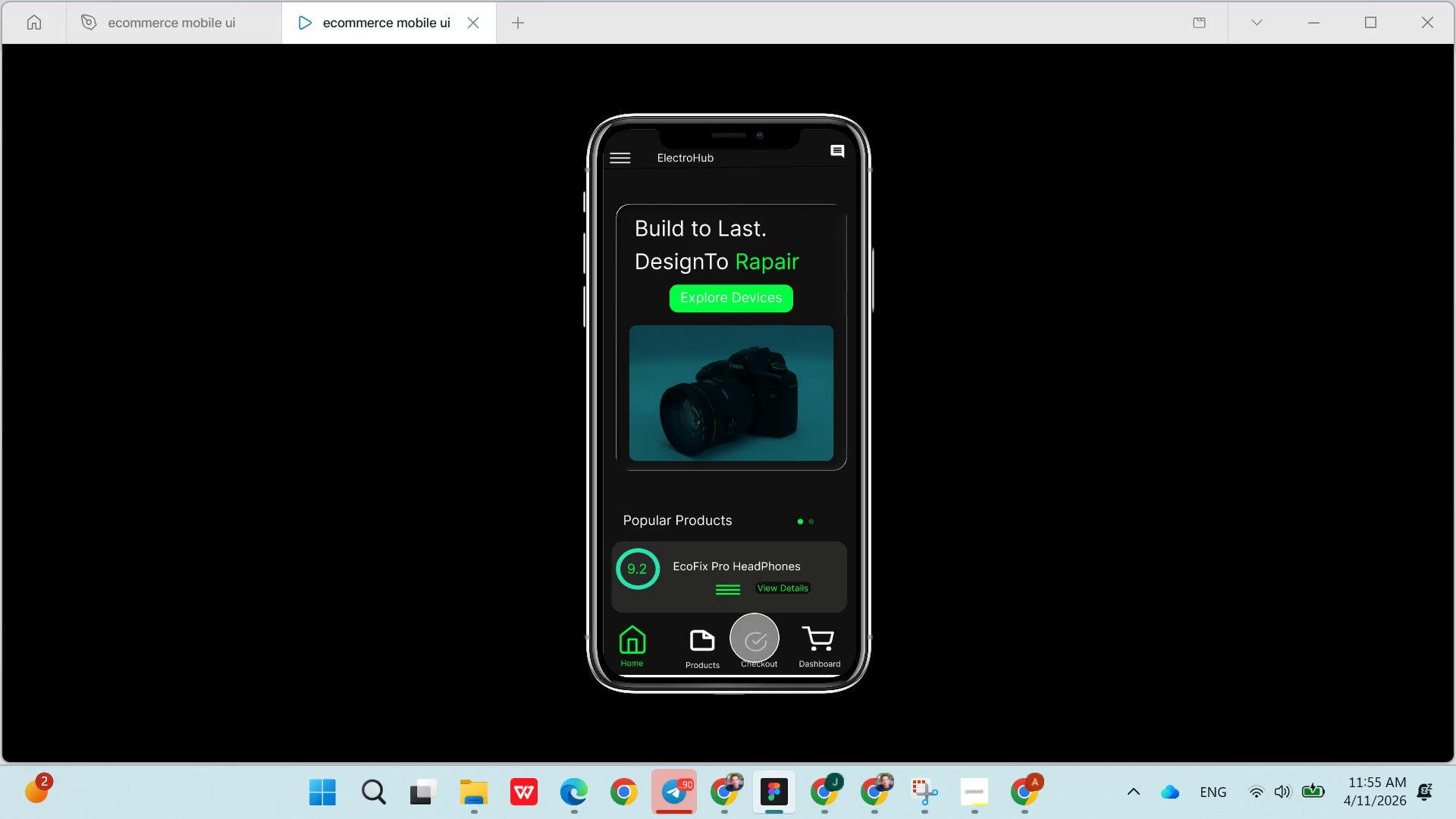 
left_click([755, 638])
 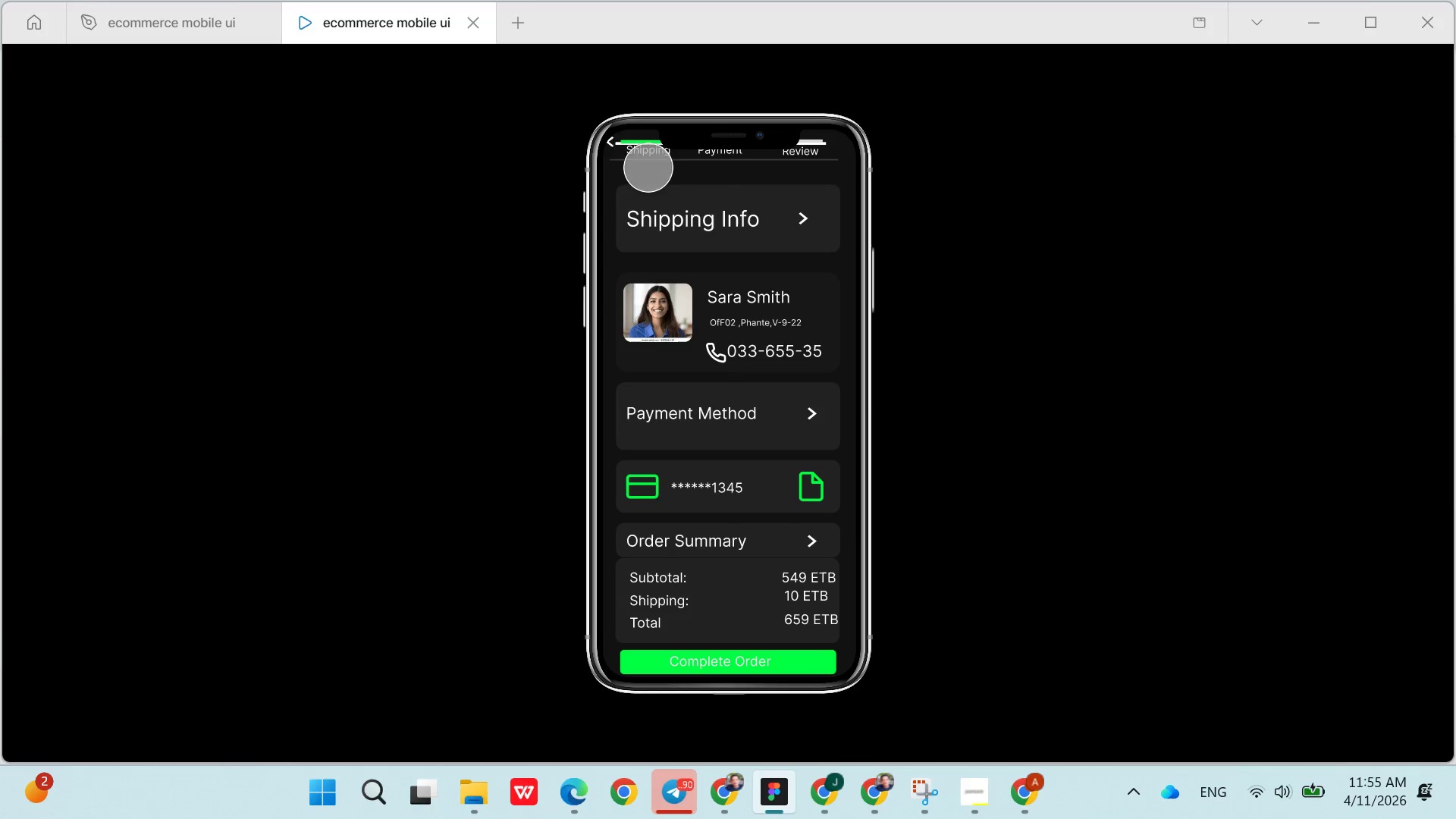 
left_click([625, 146])
 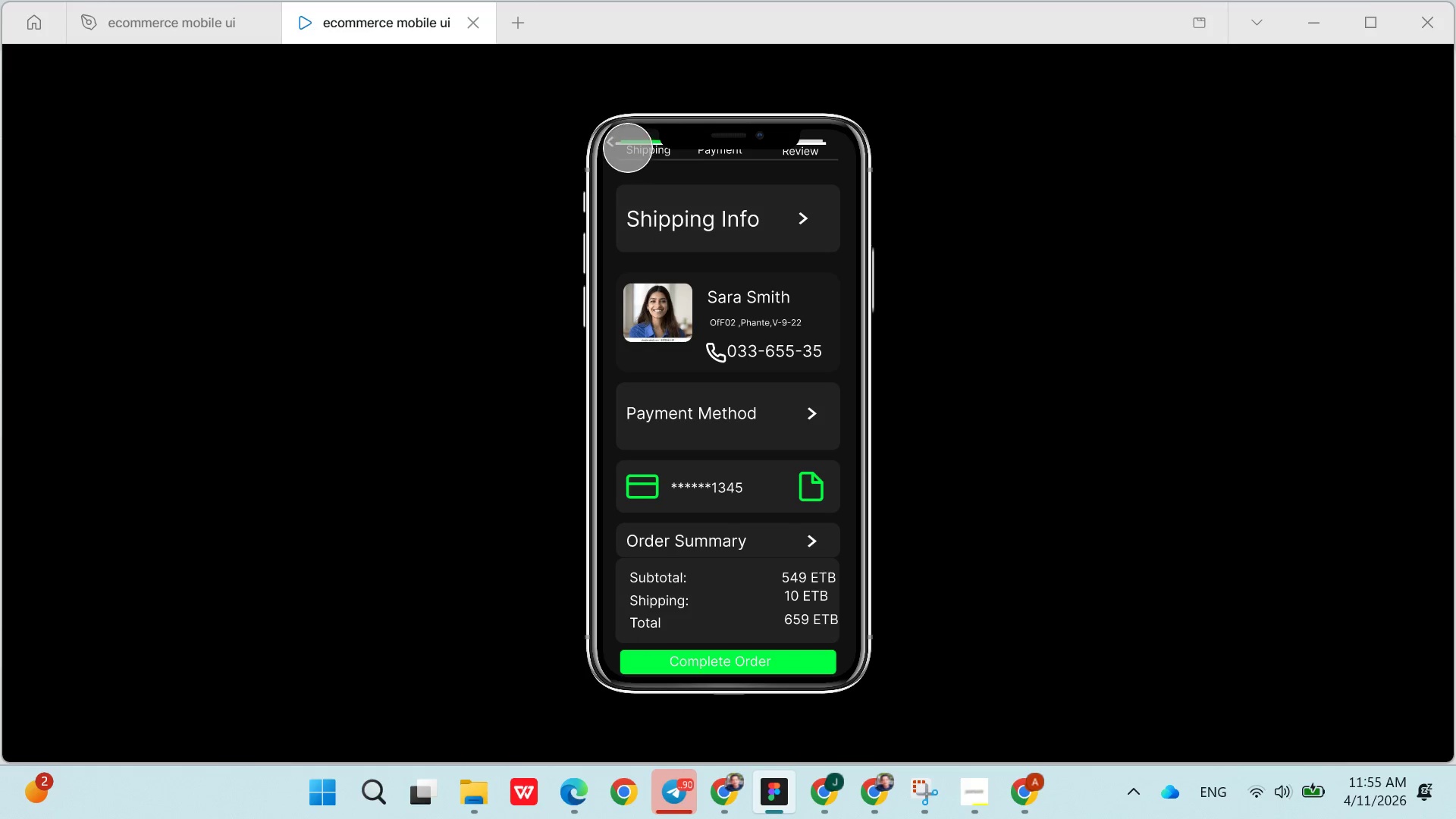 
left_click([618, 143])
 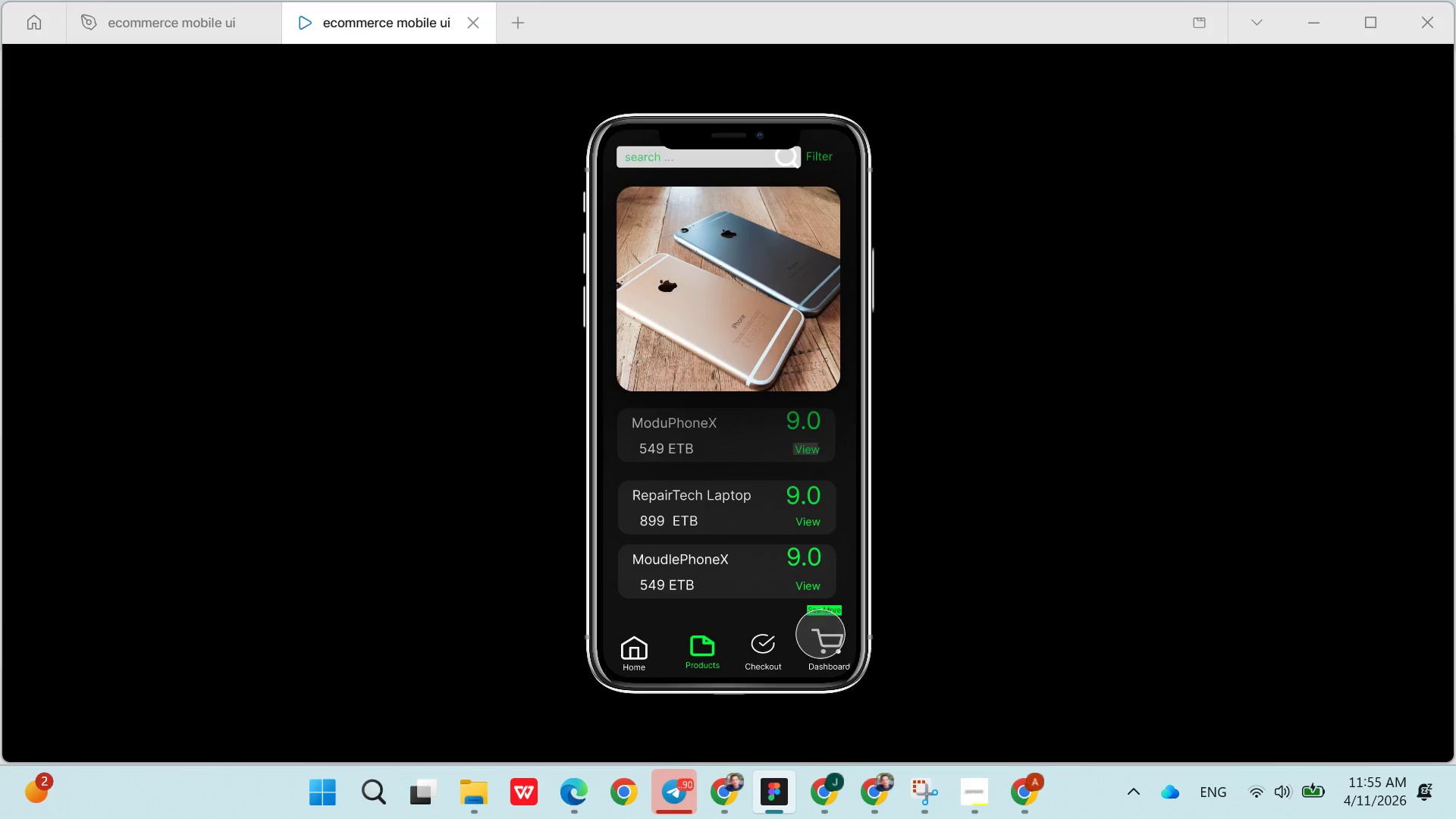 
double_click([821, 634])
 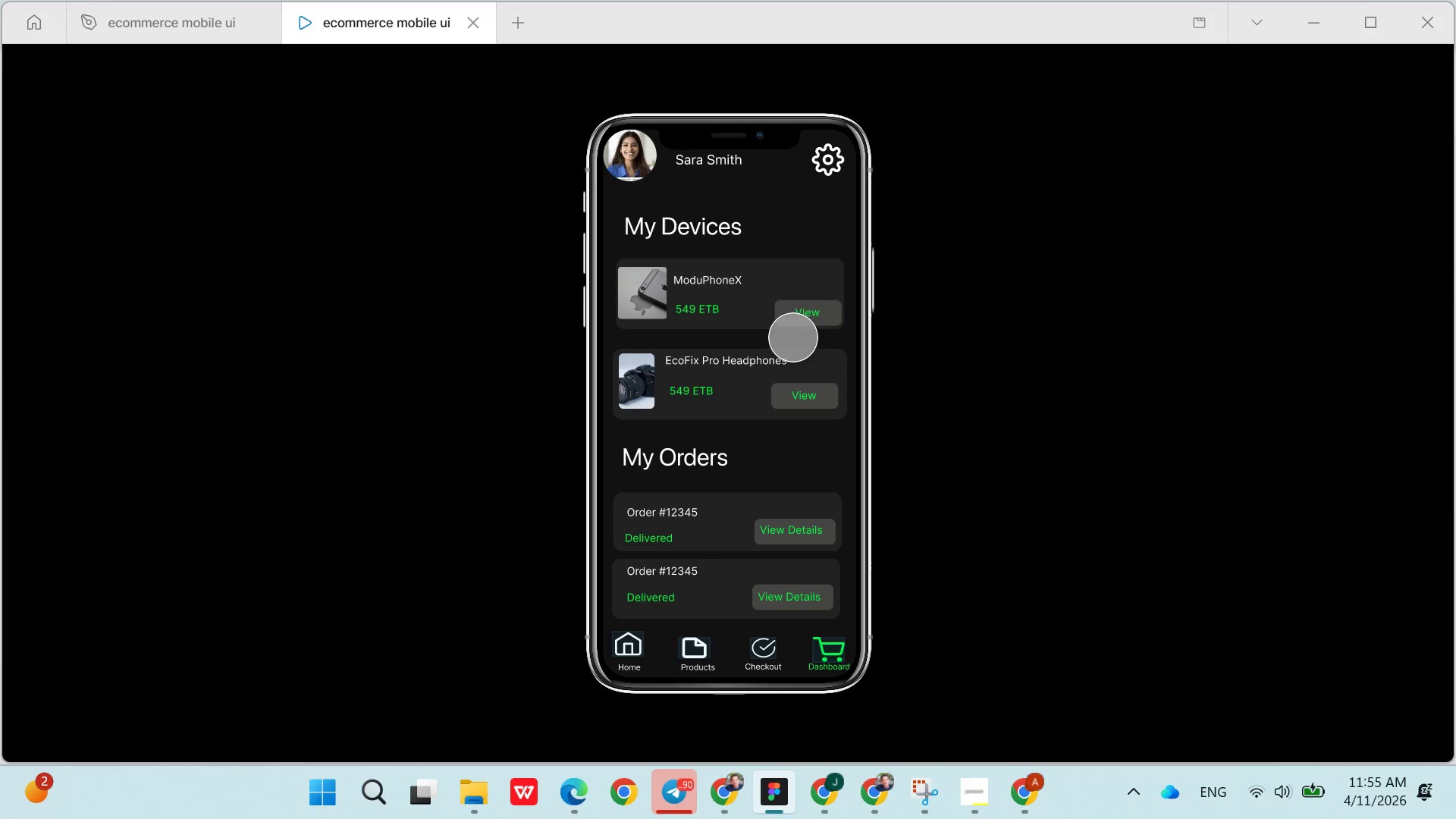 
left_click([800, 310])
 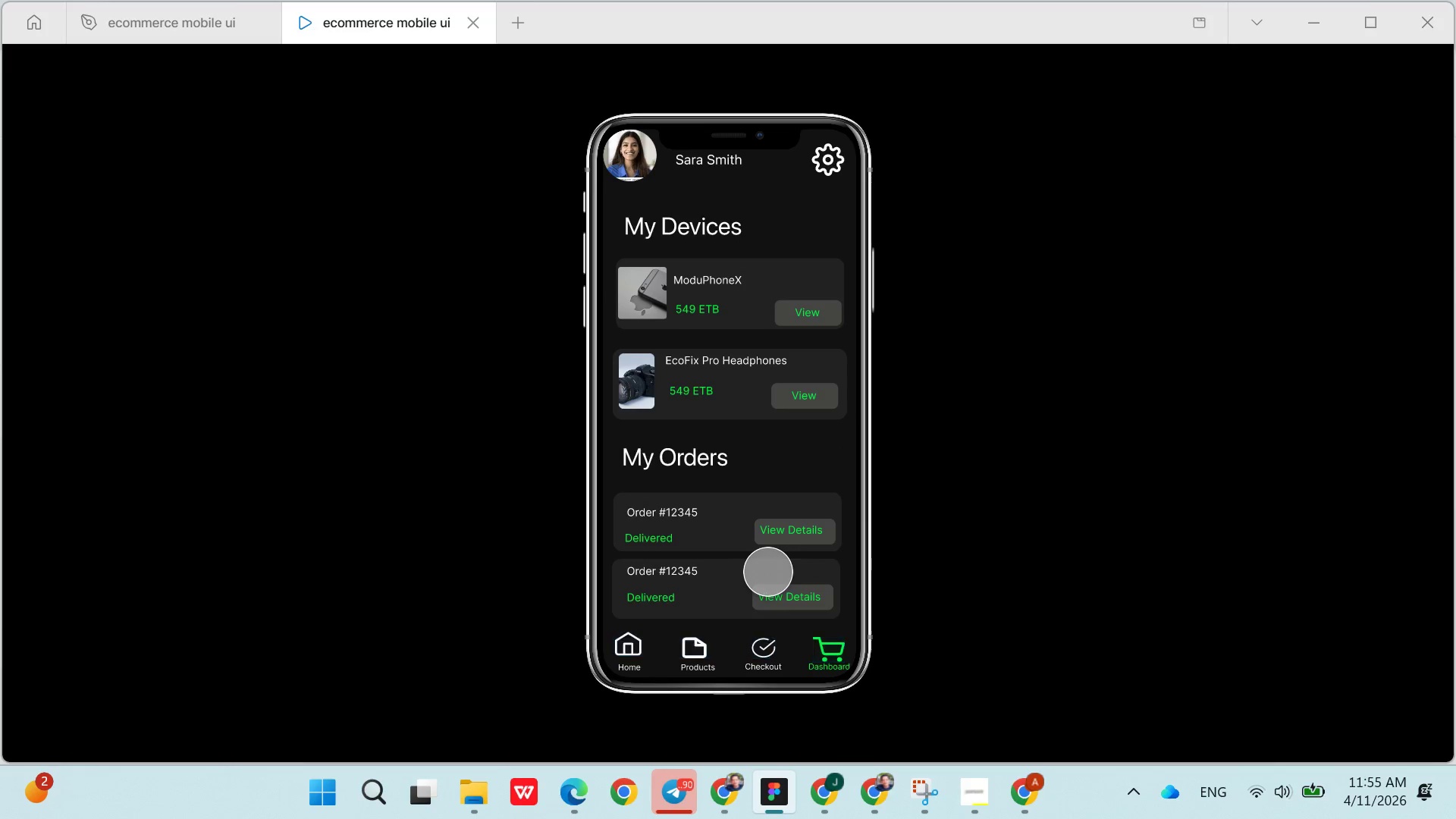 
left_click([760, 643])
 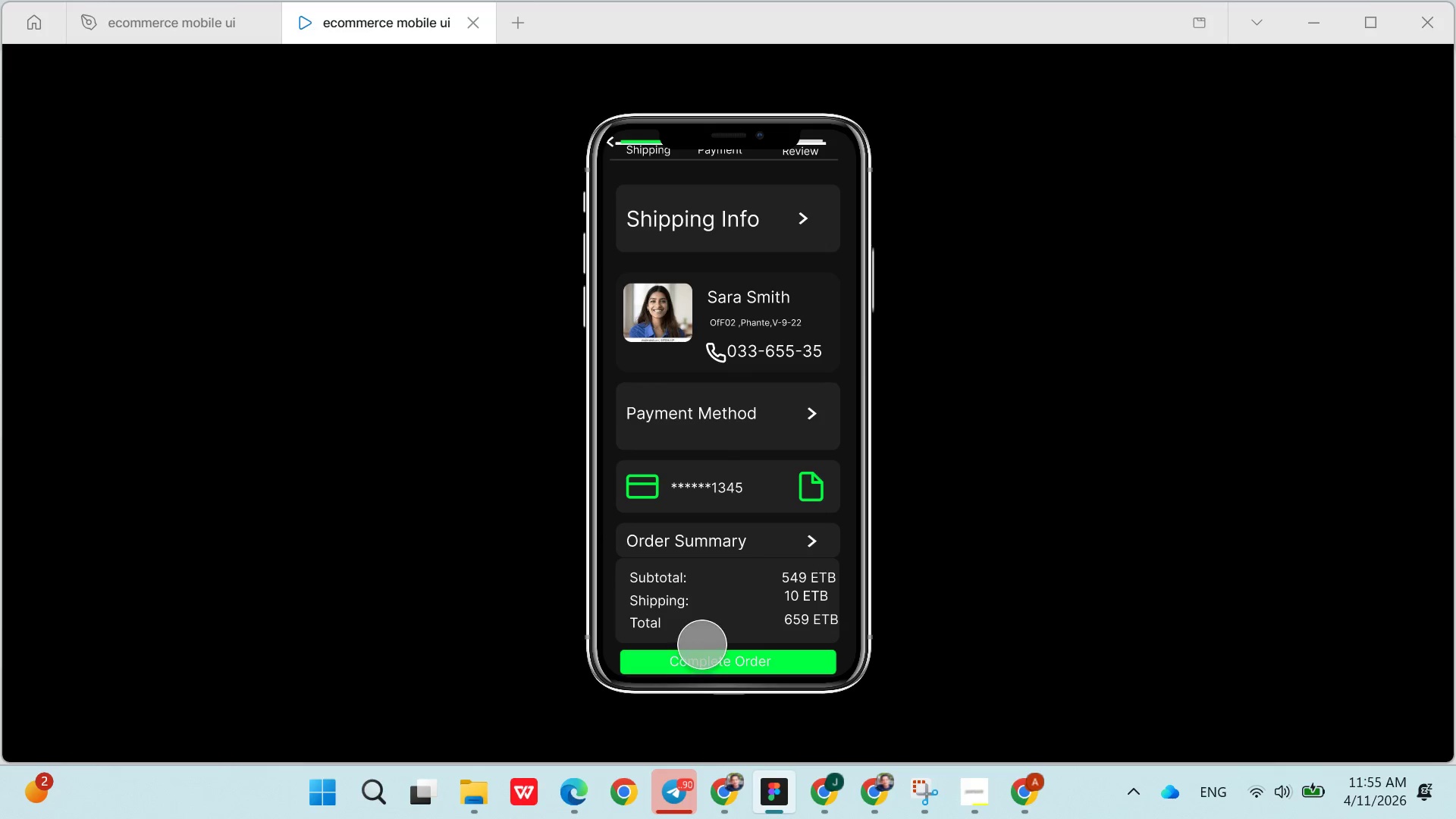 
left_click([702, 644])
 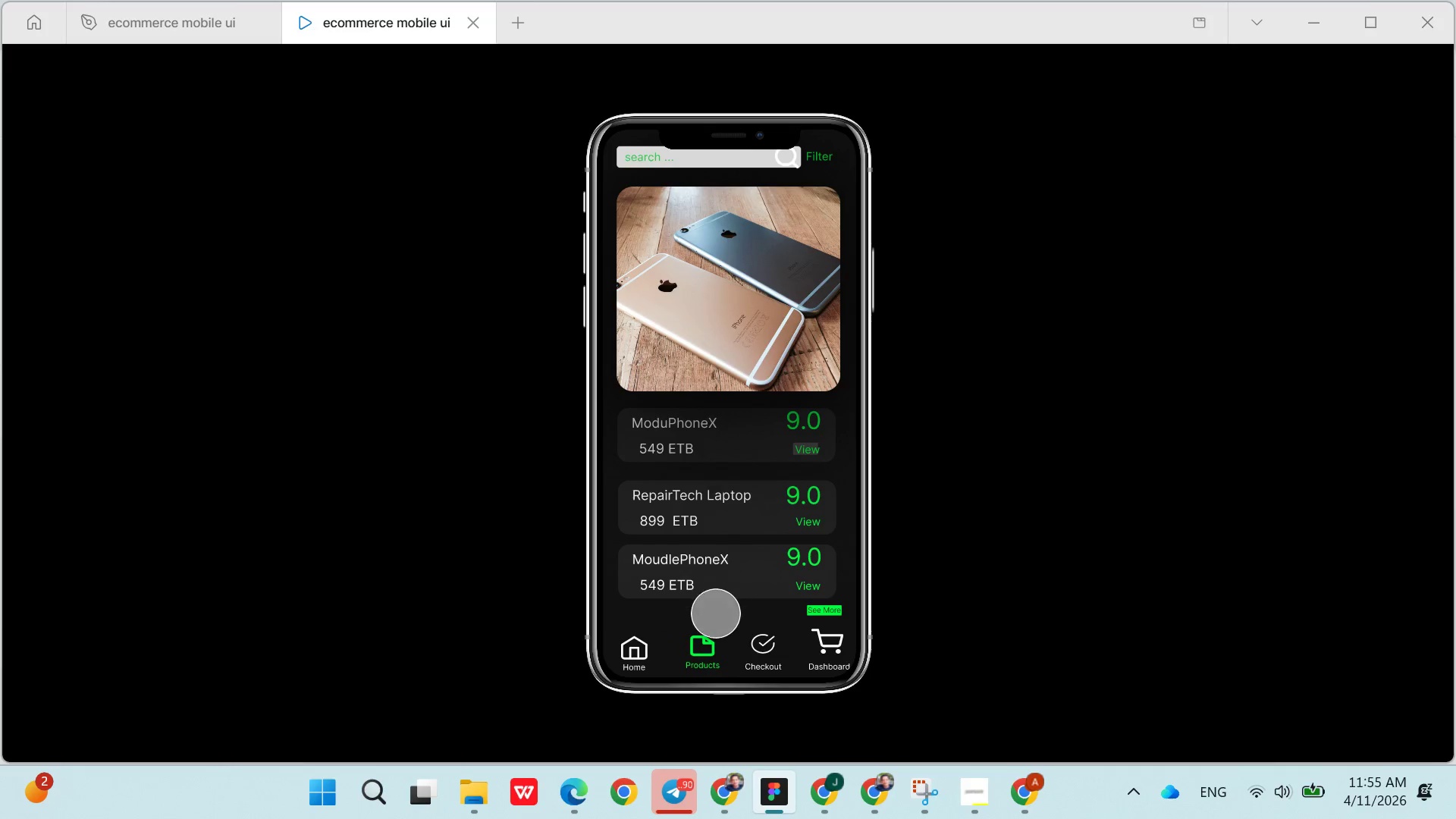 
left_click([746, 648])
 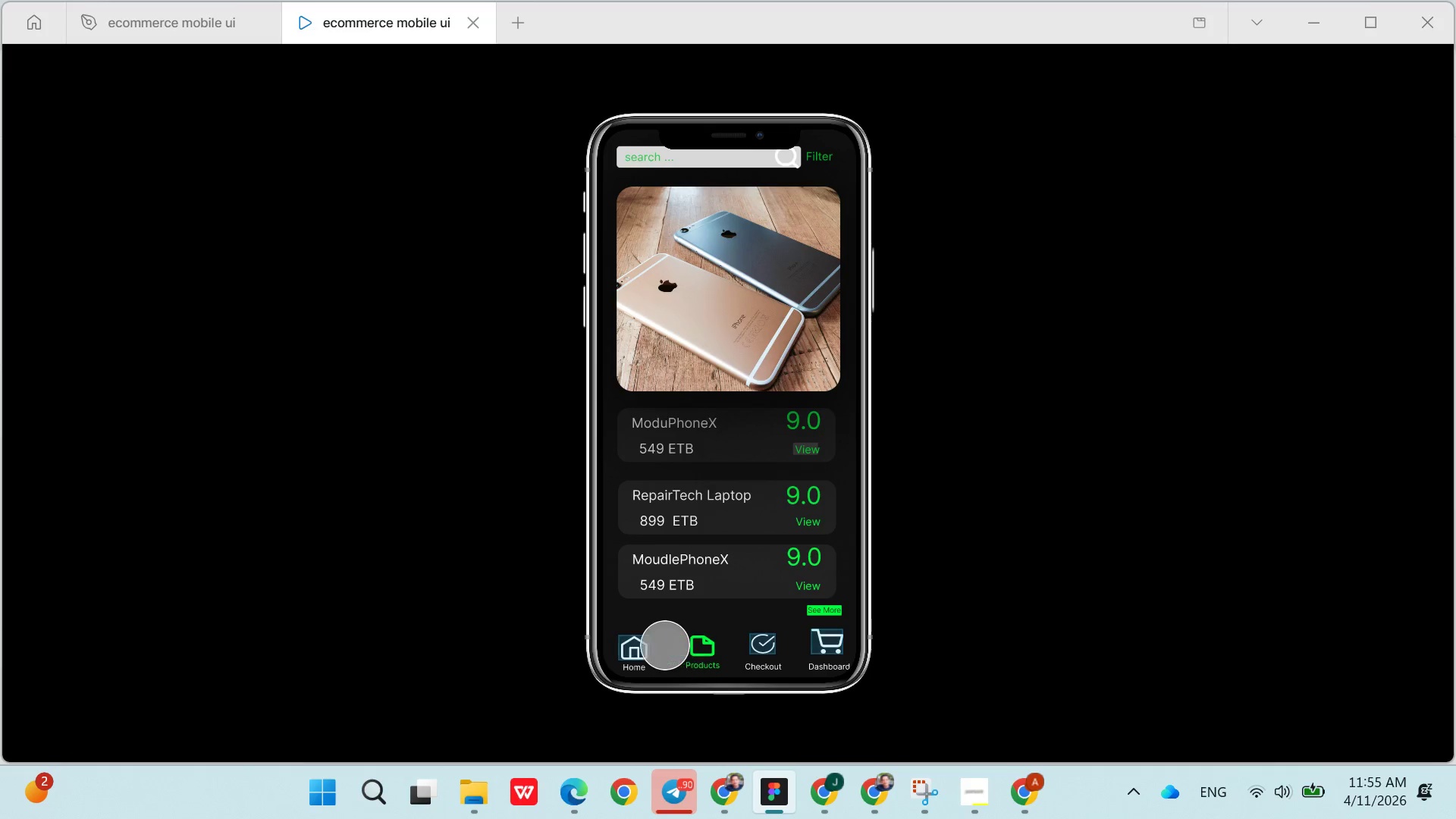 
left_click([651, 645])
 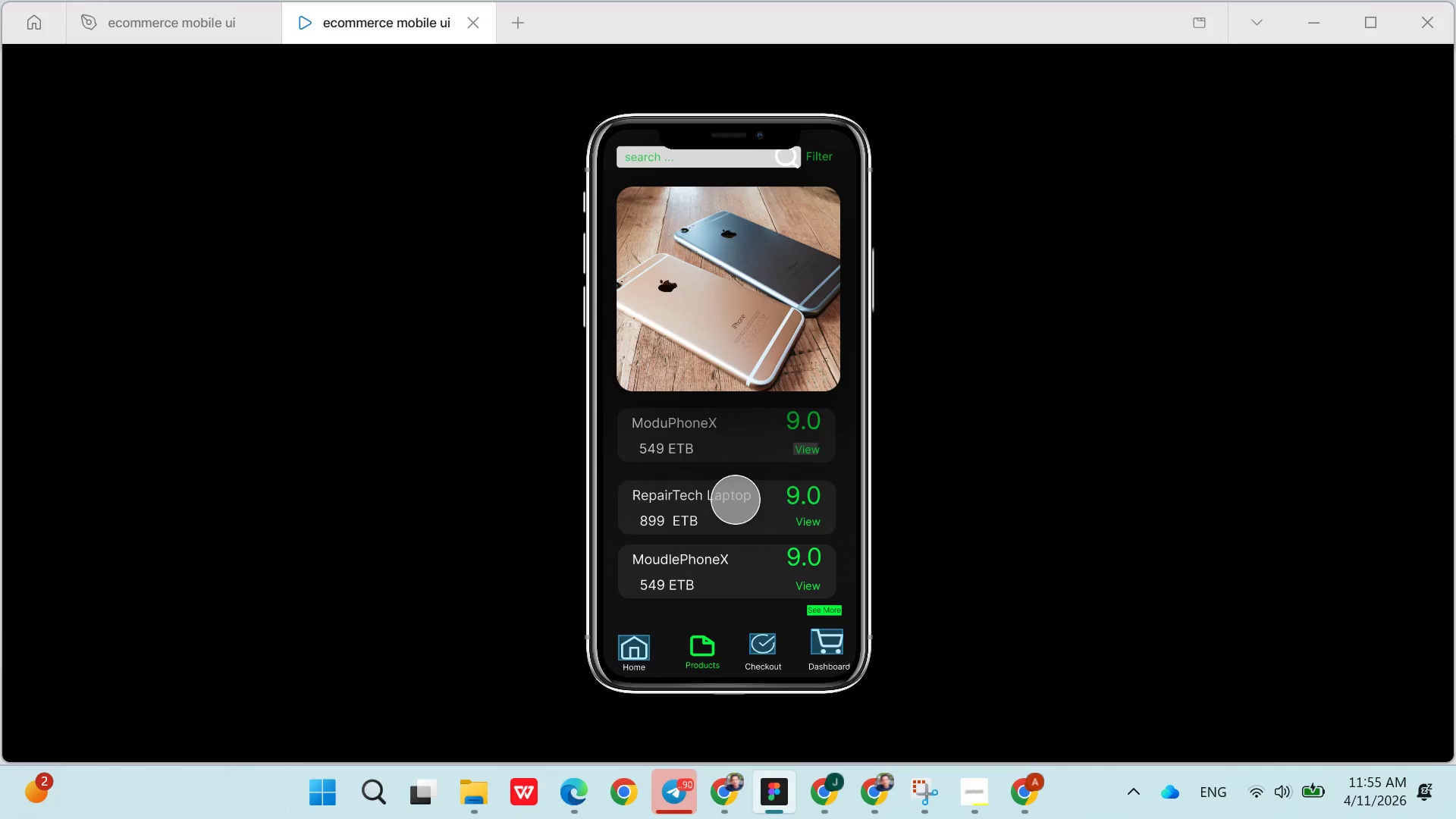 
left_click([736, 497])
 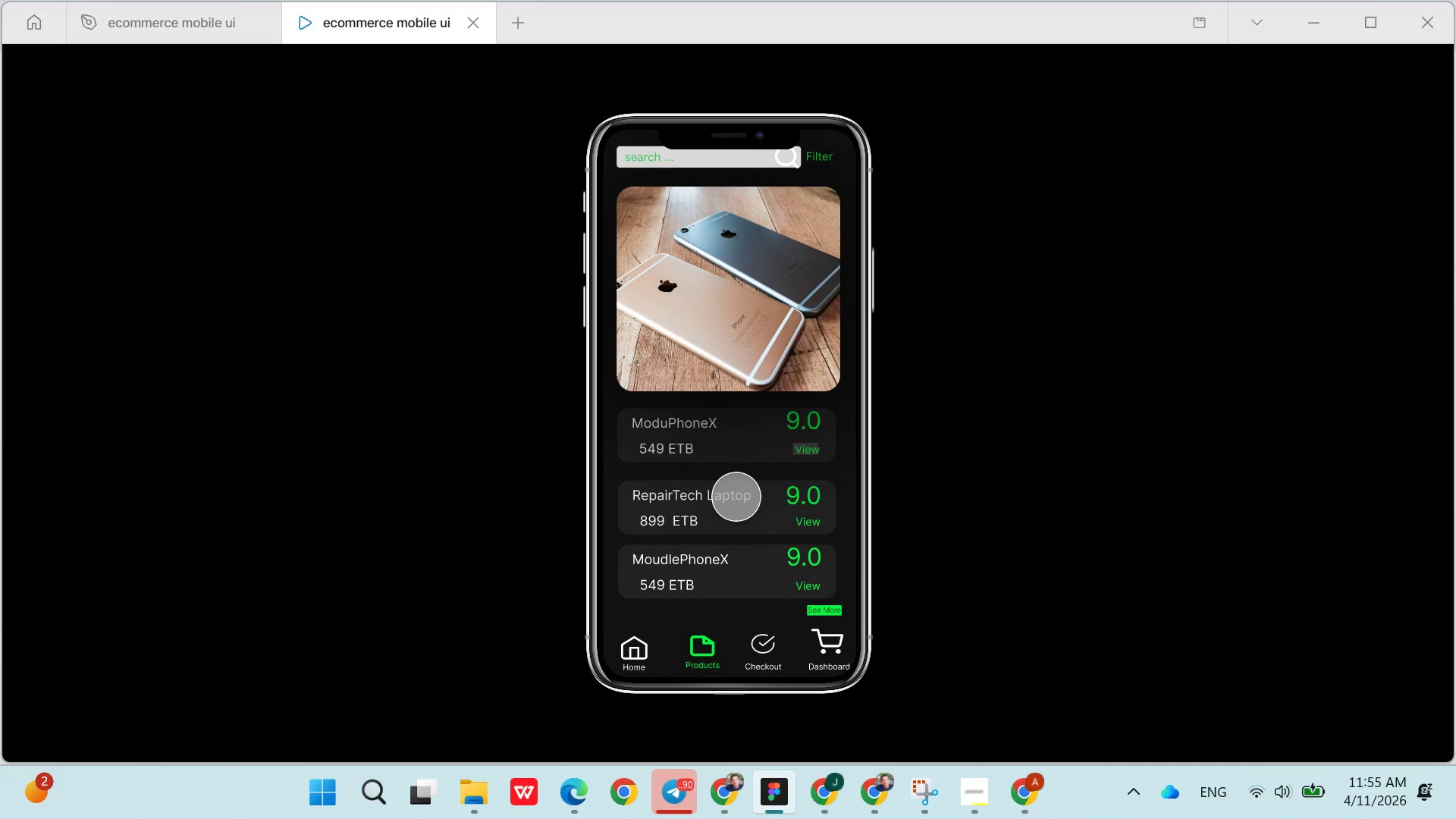 
left_click([939, 480])
 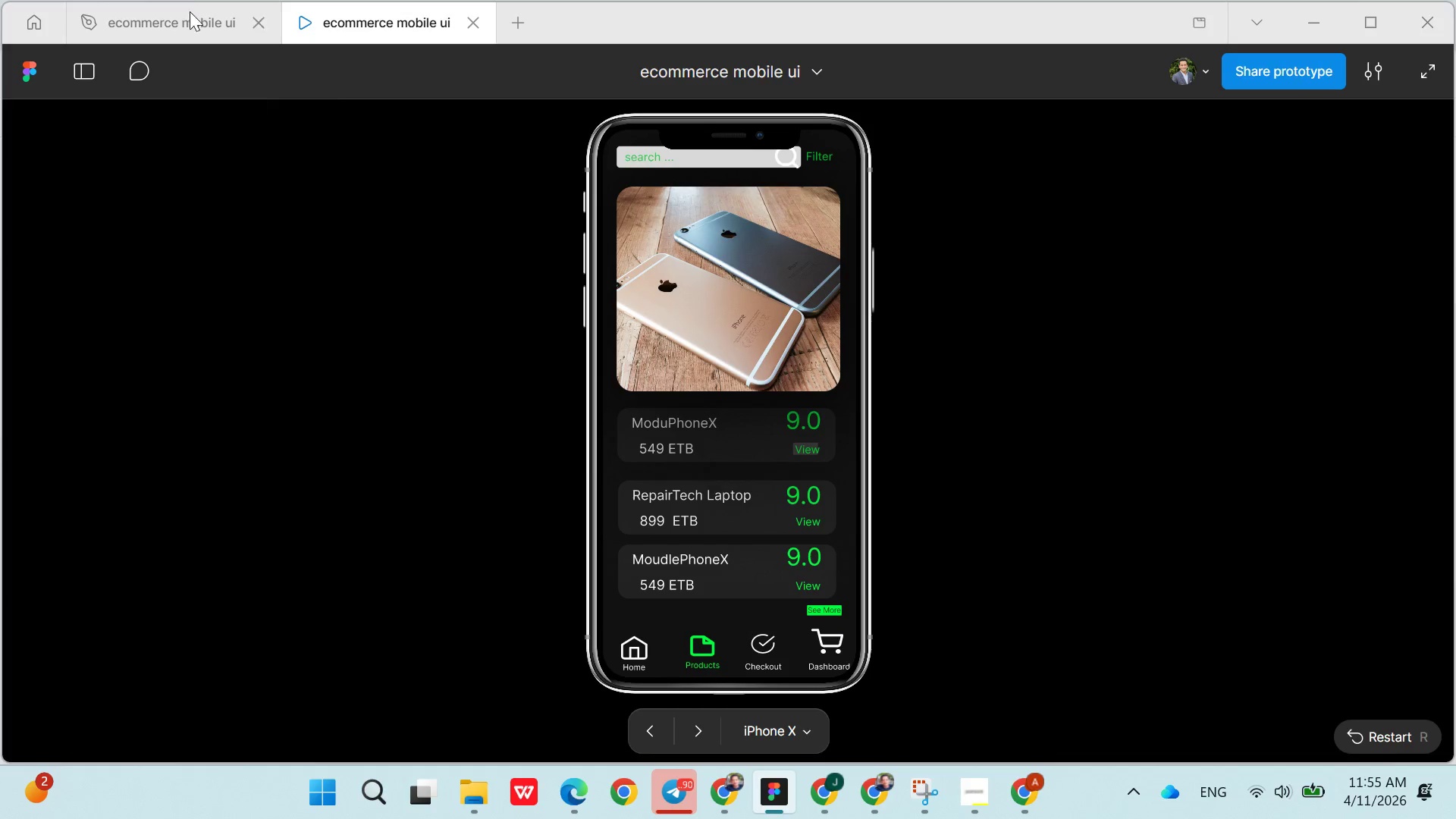 
left_click([183, 2])
 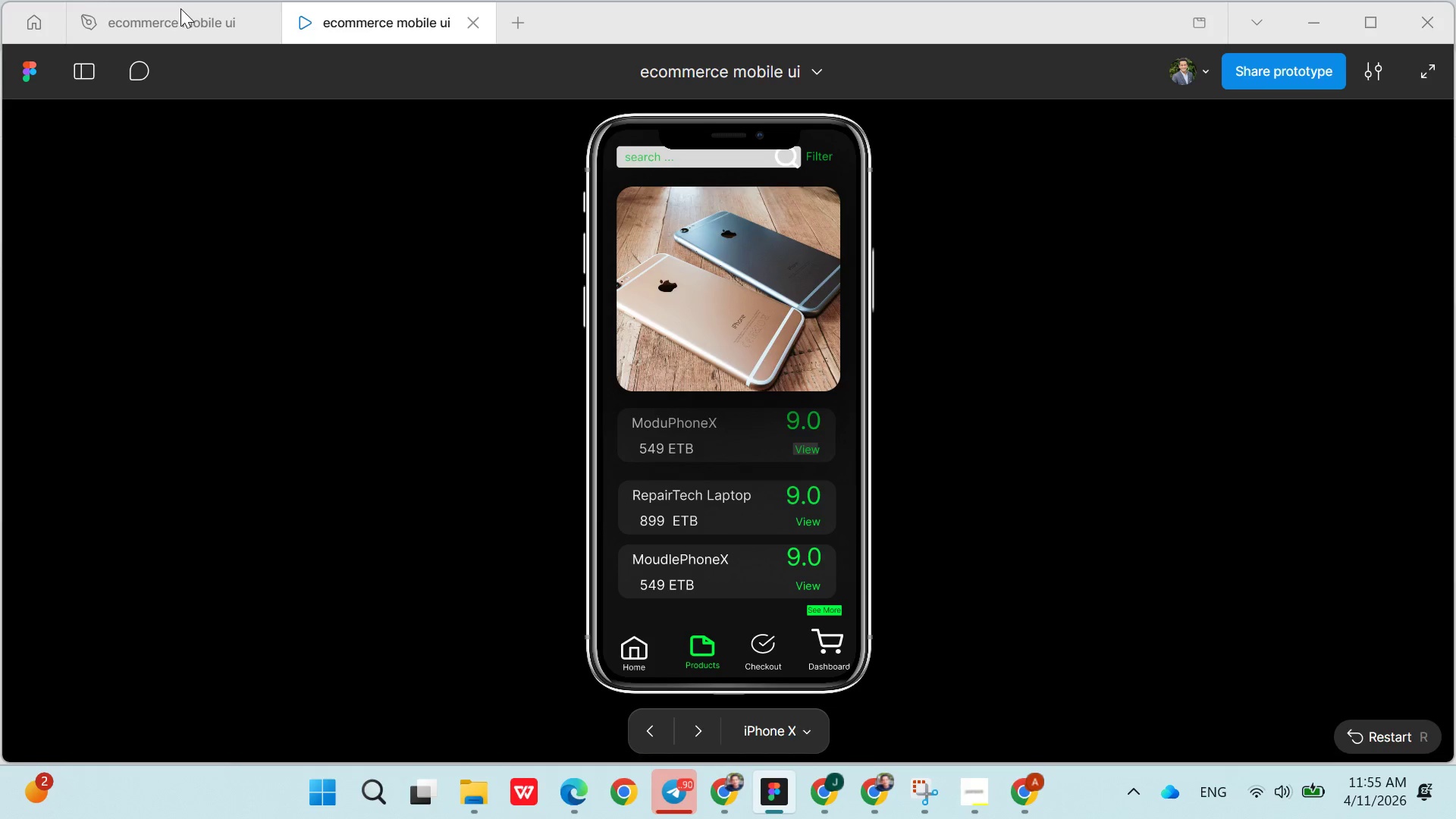 
left_click([180, 10])
 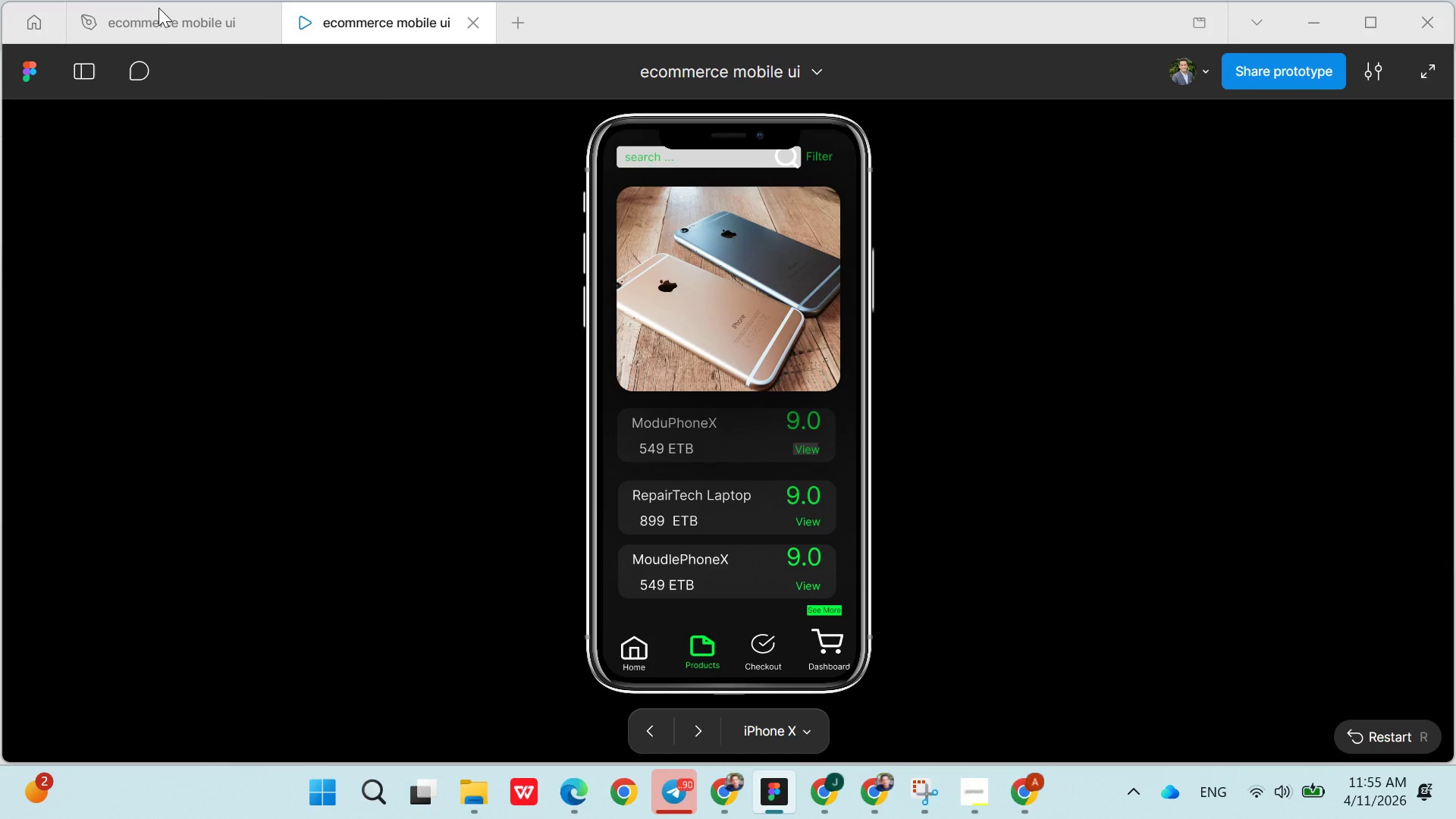 
left_click([158, 32])
 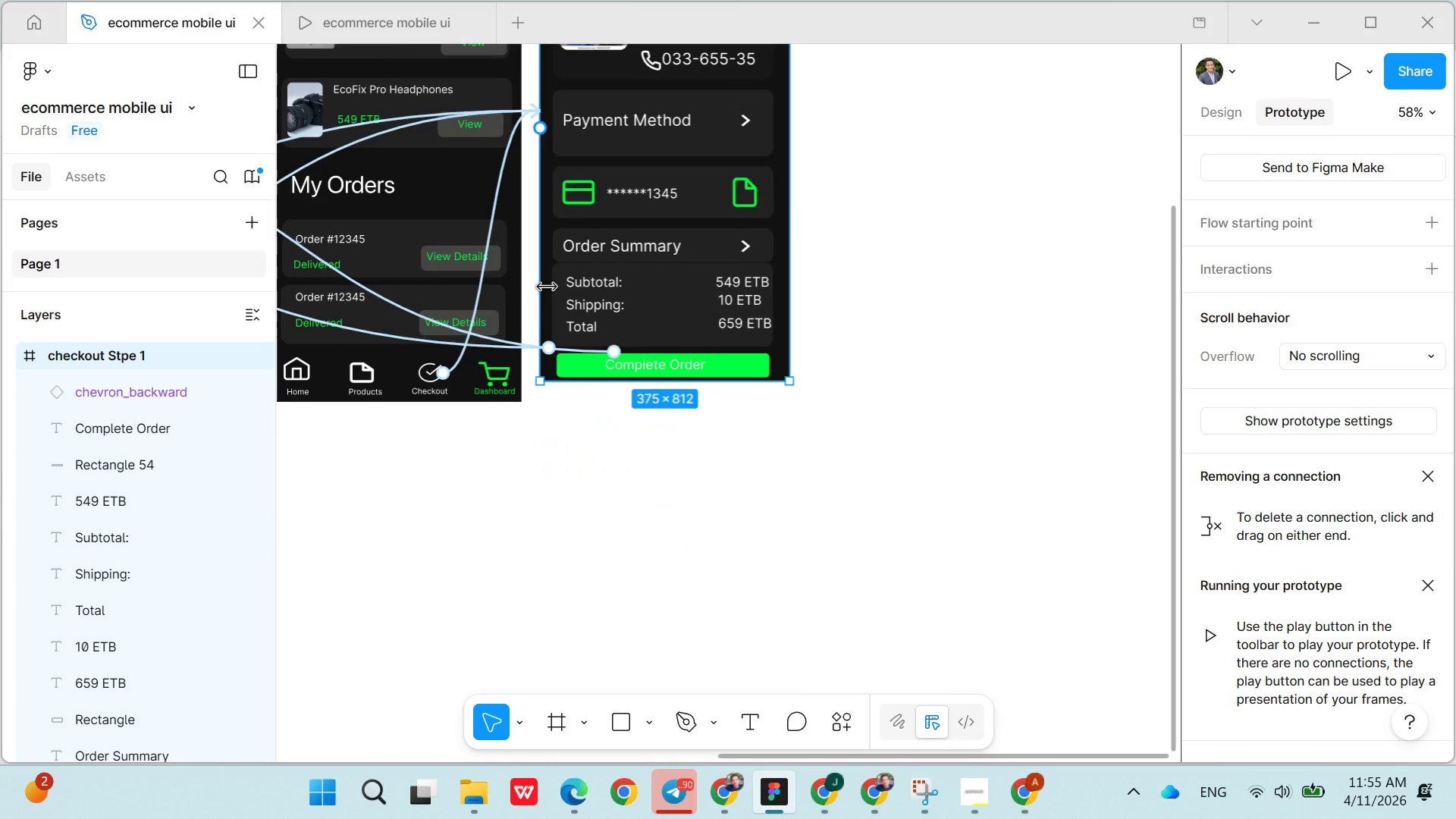 
left_click([950, 393])
 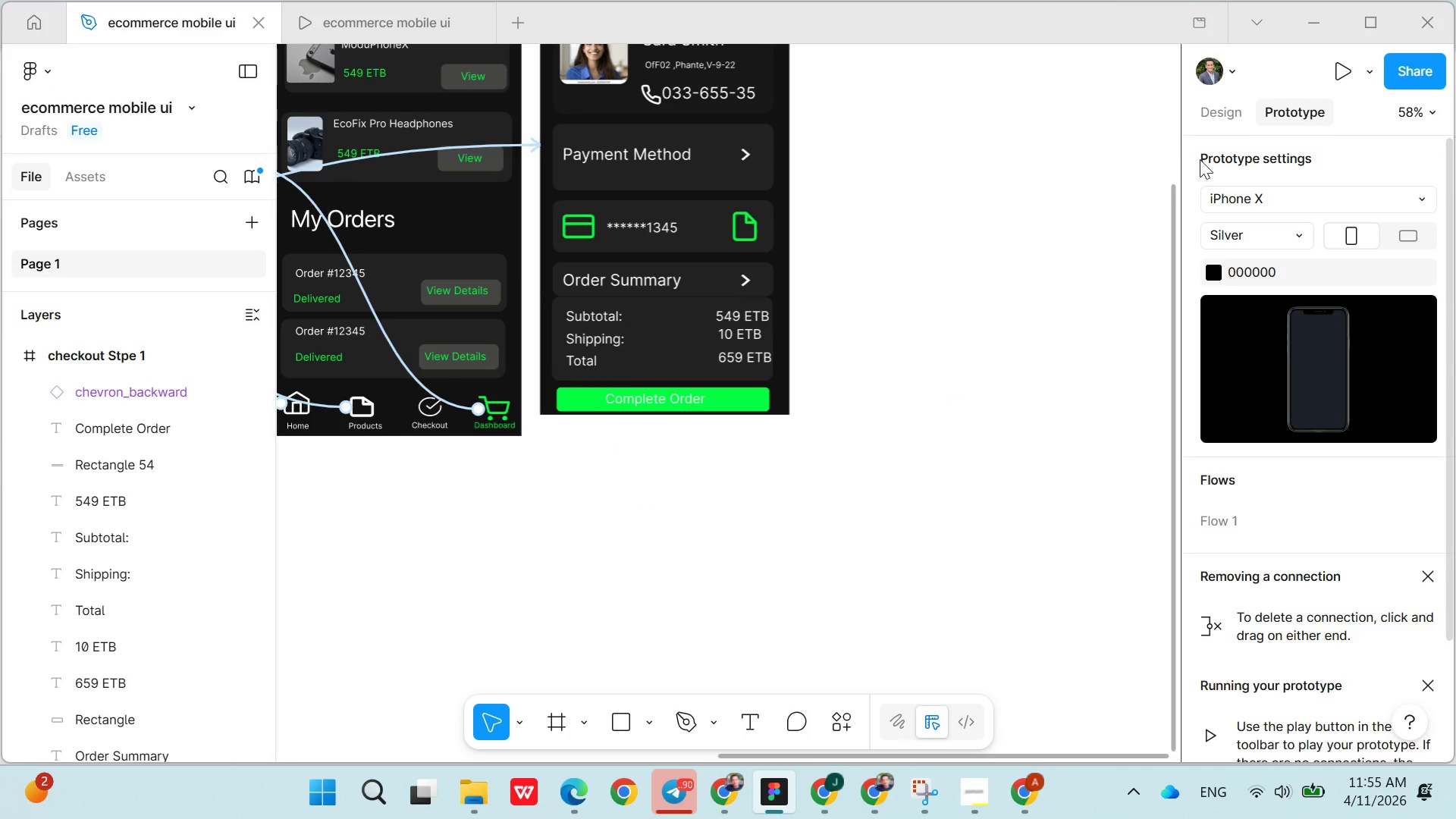 
left_click([1222, 108])
 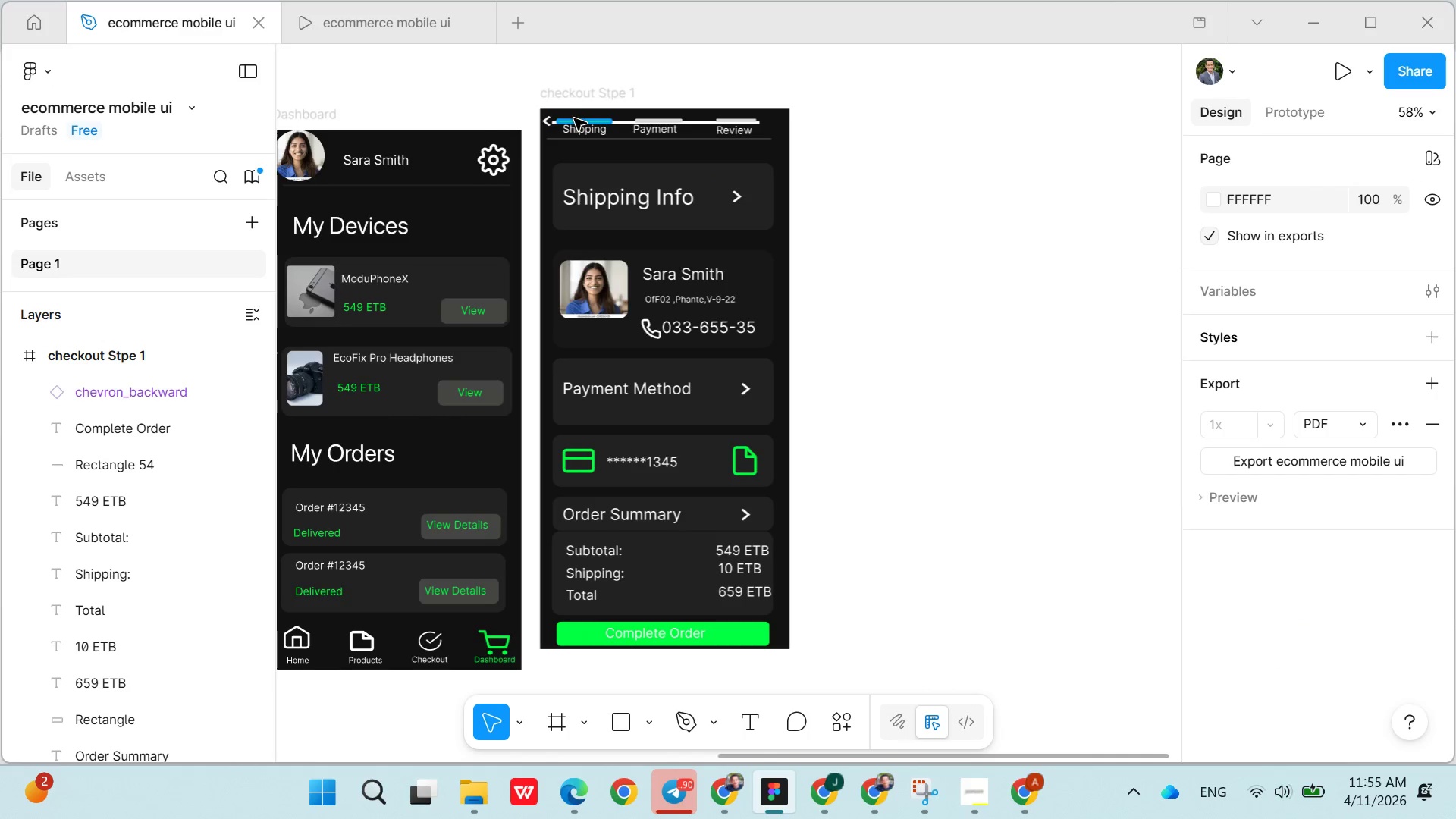 
left_click([570, 99])
 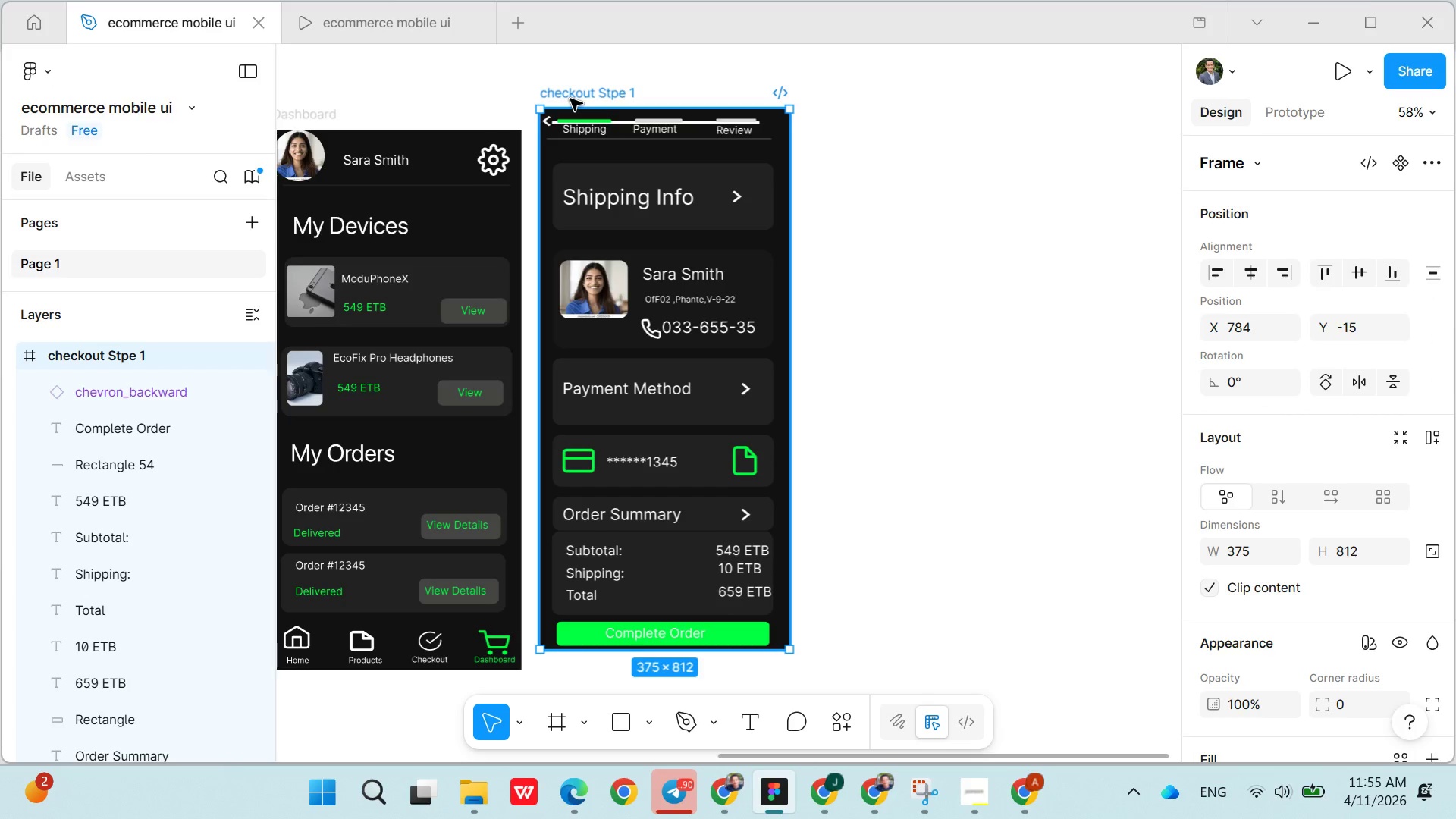 
key(Control+C)
 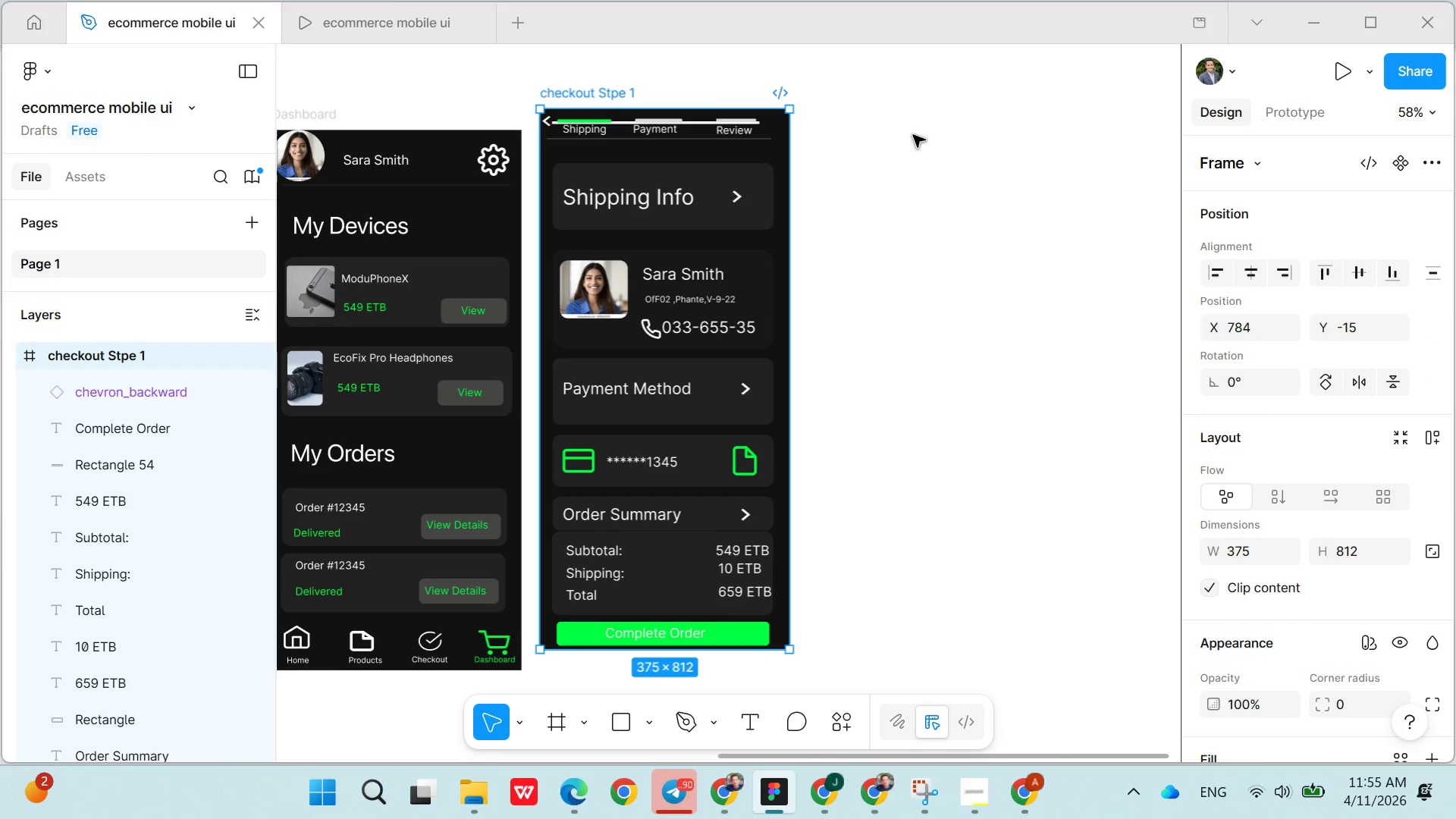 
left_click([913, 135])
 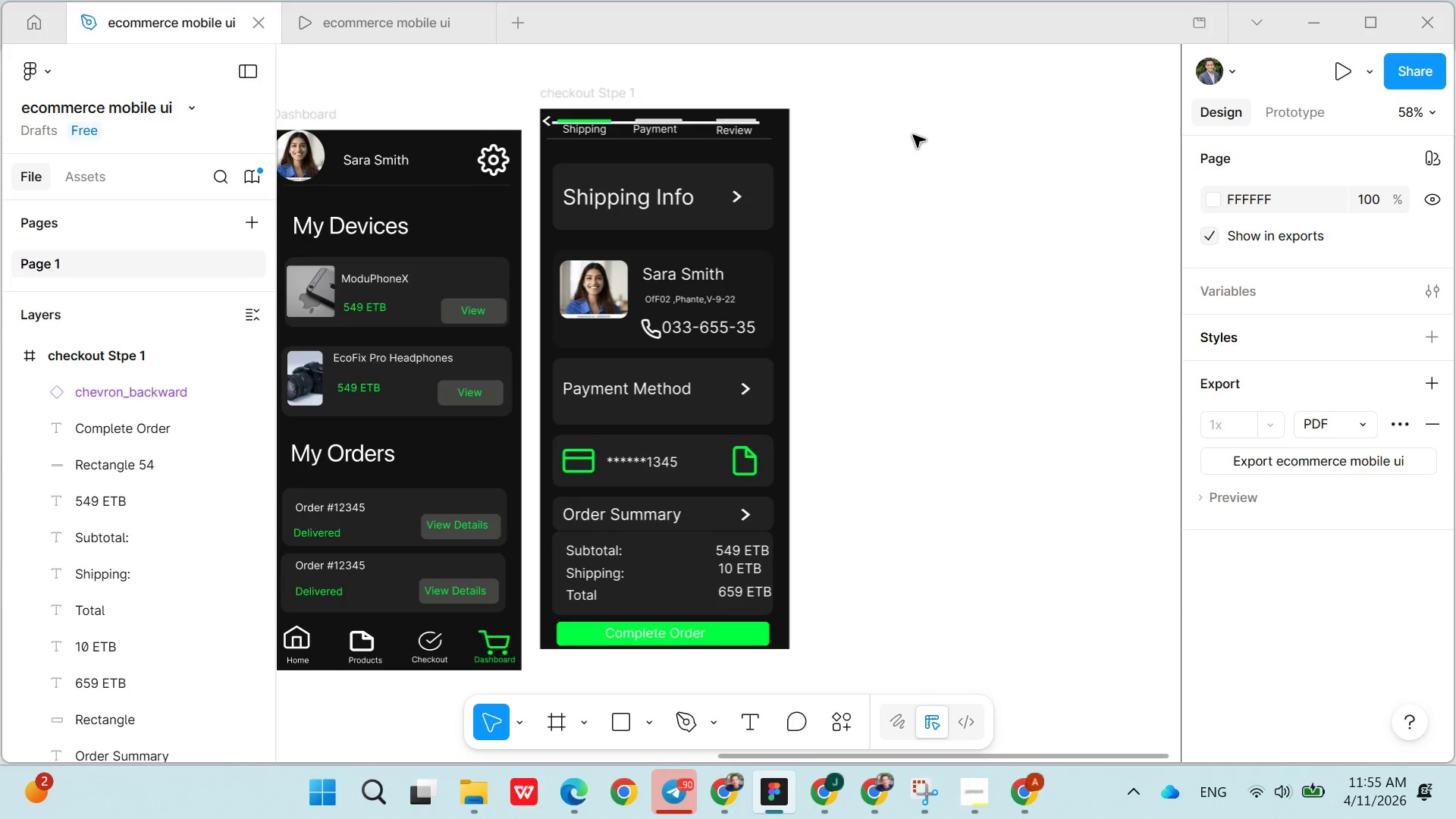 
key(Control+V)
 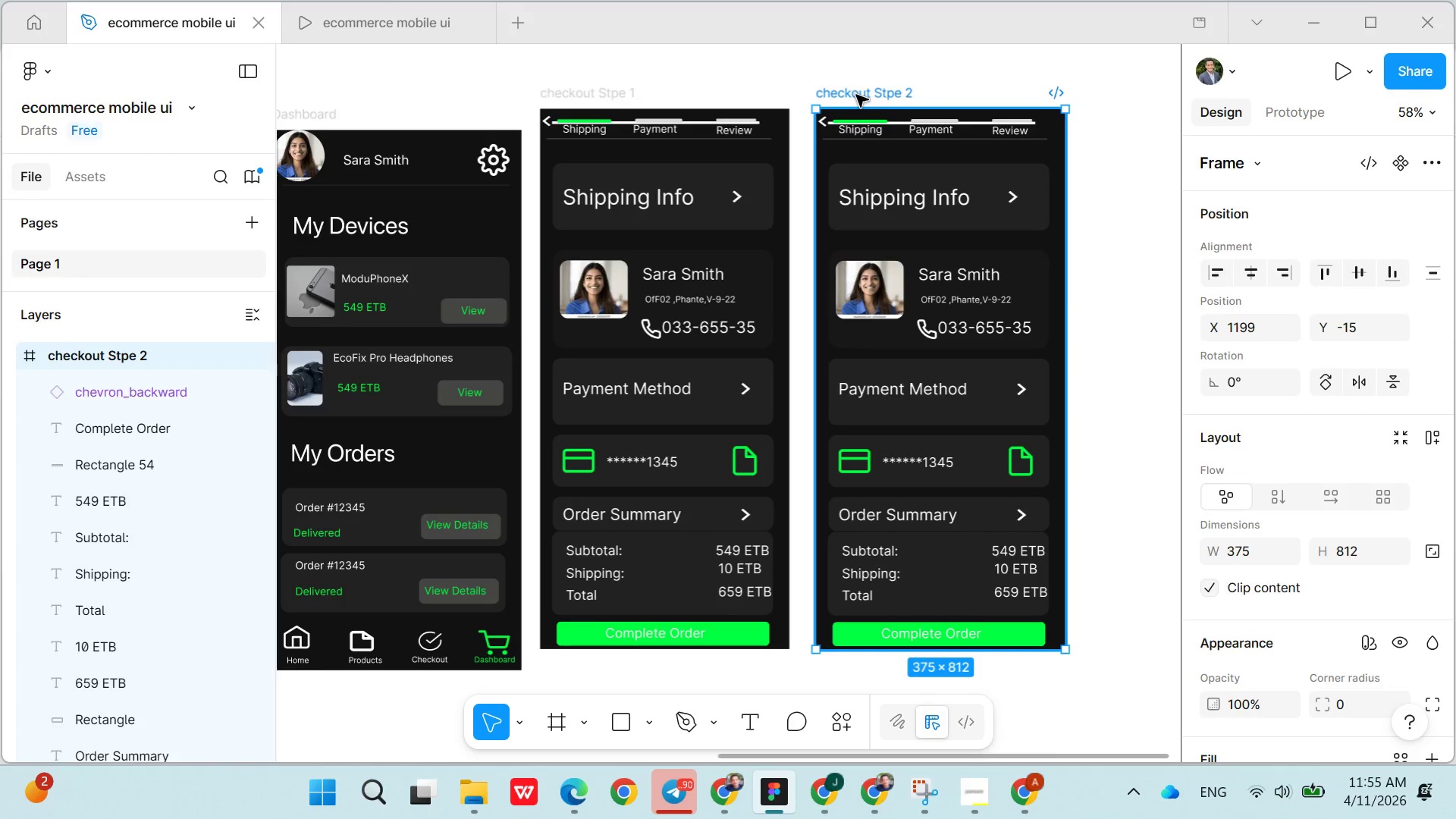 
double_click([855, 95])
 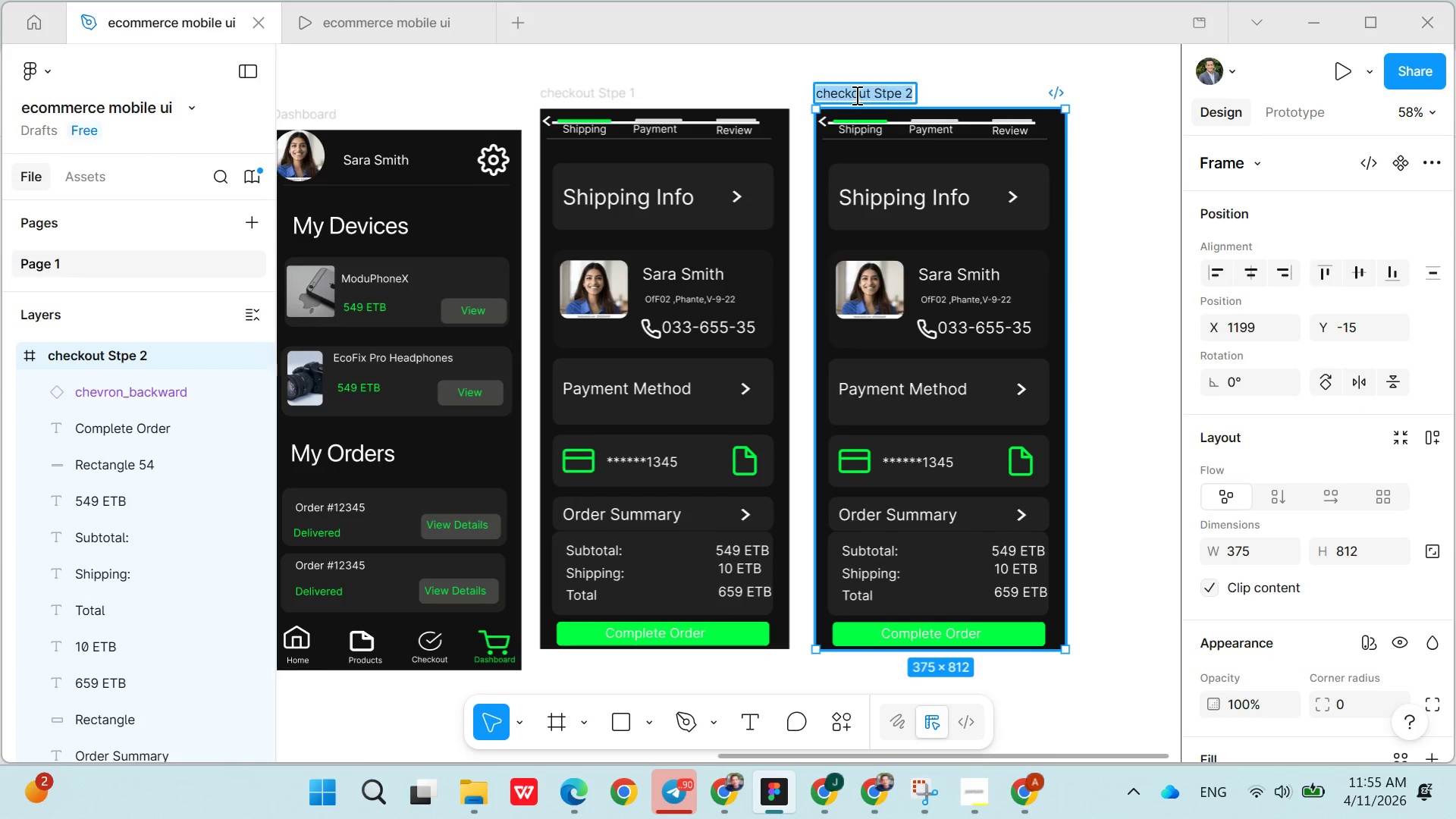 
triple_click([855, 95])
 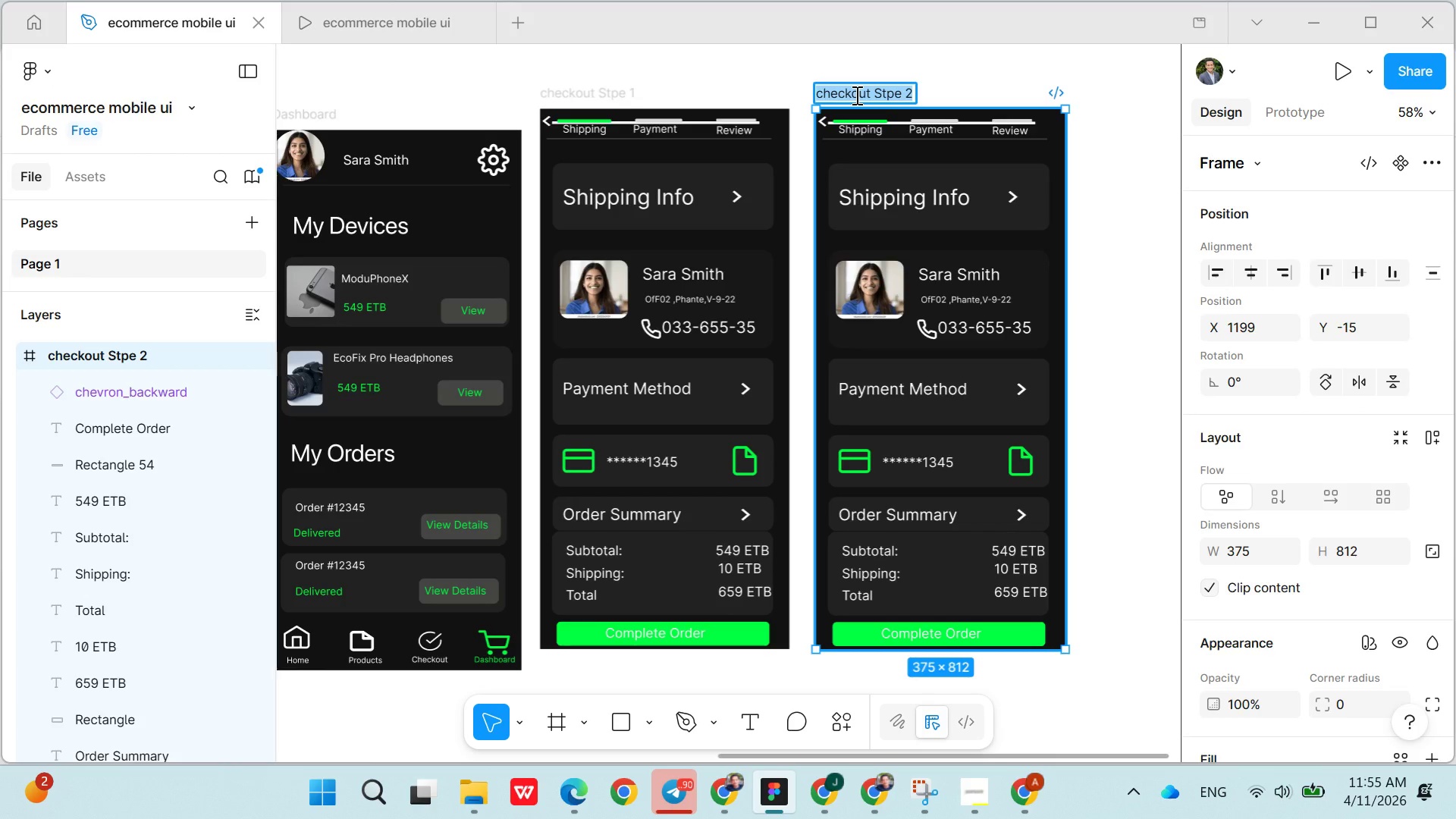 
key(ArrowRight)
 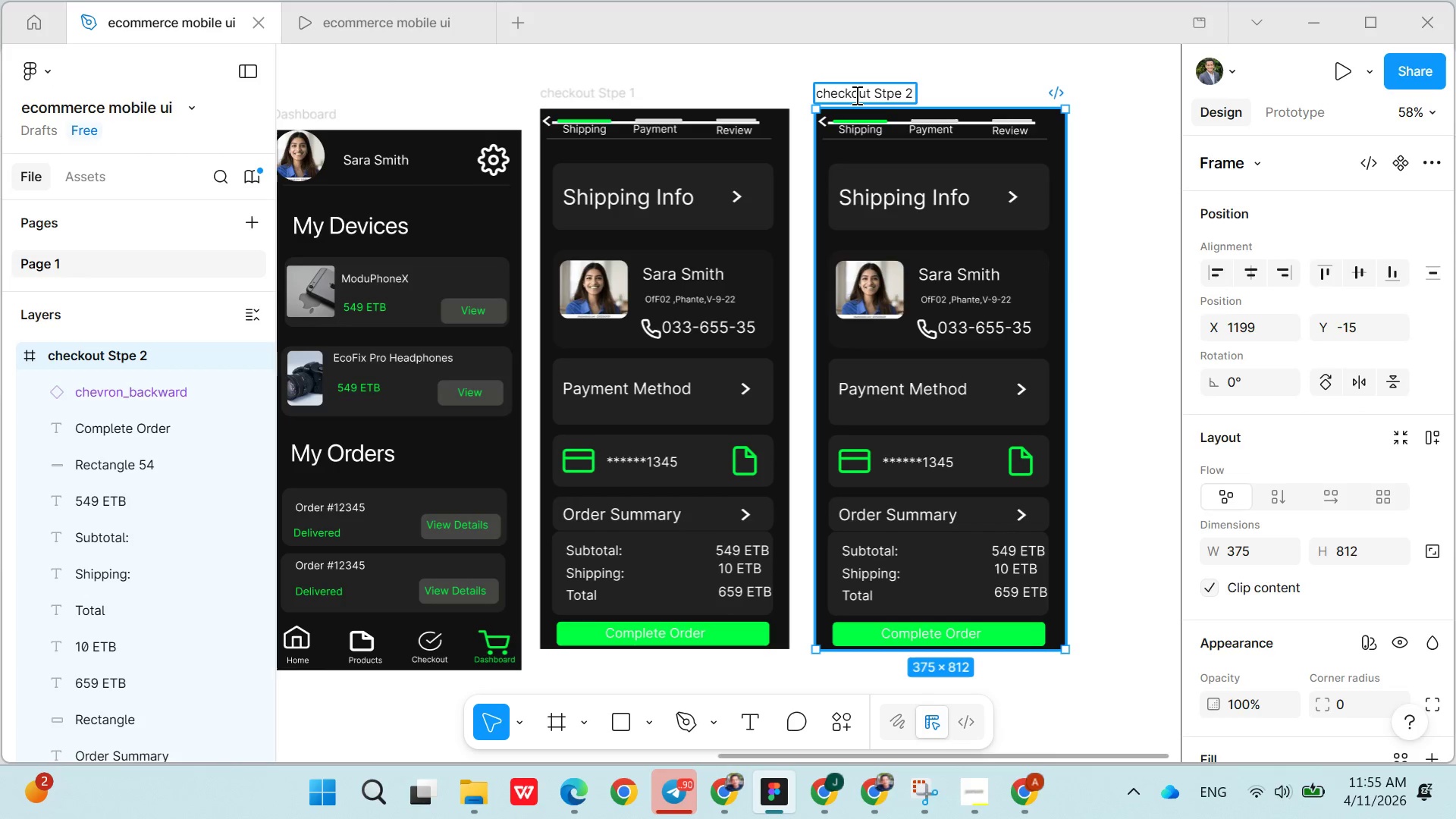 
key(Backspace)
 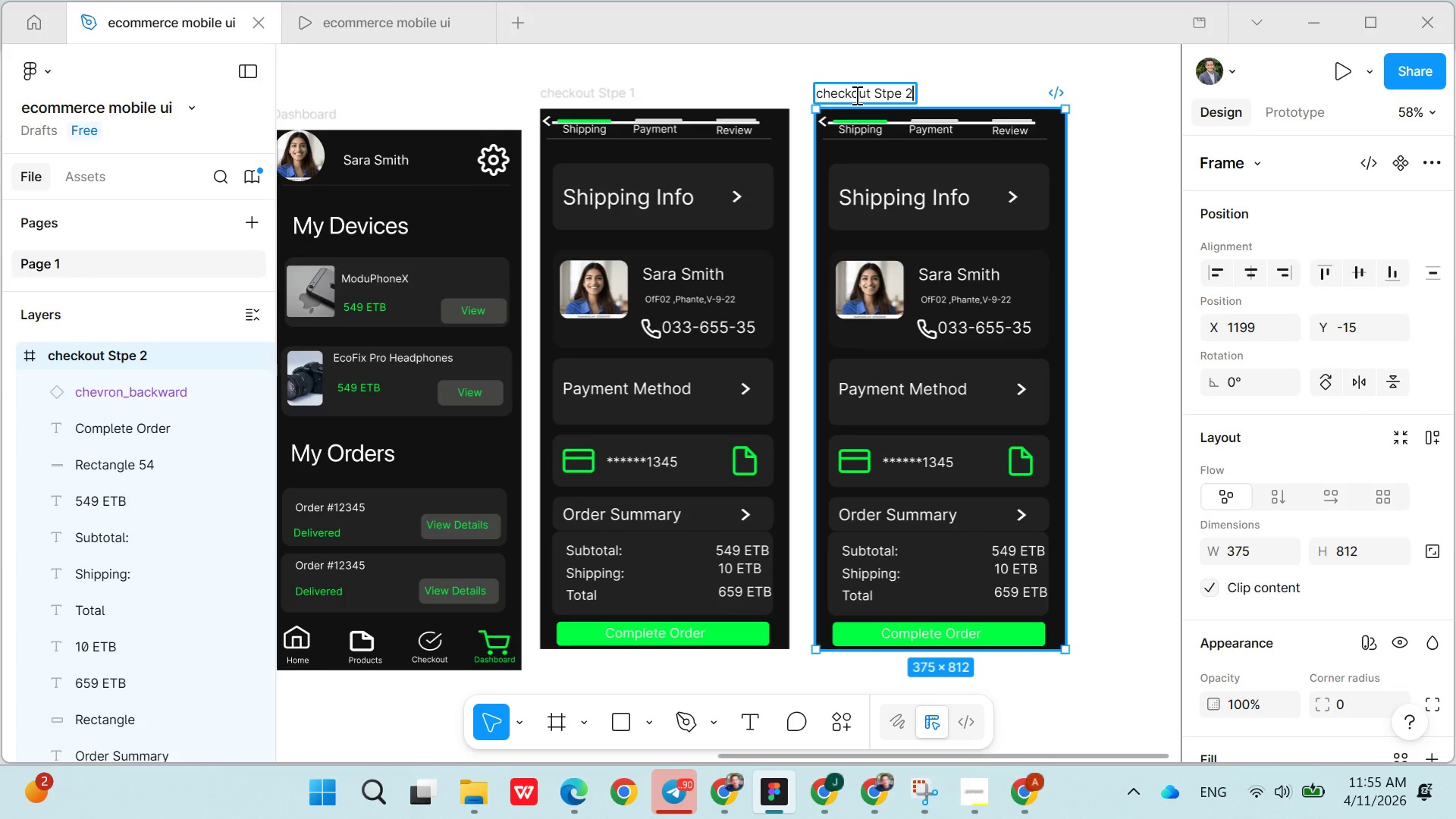 
key(2)
 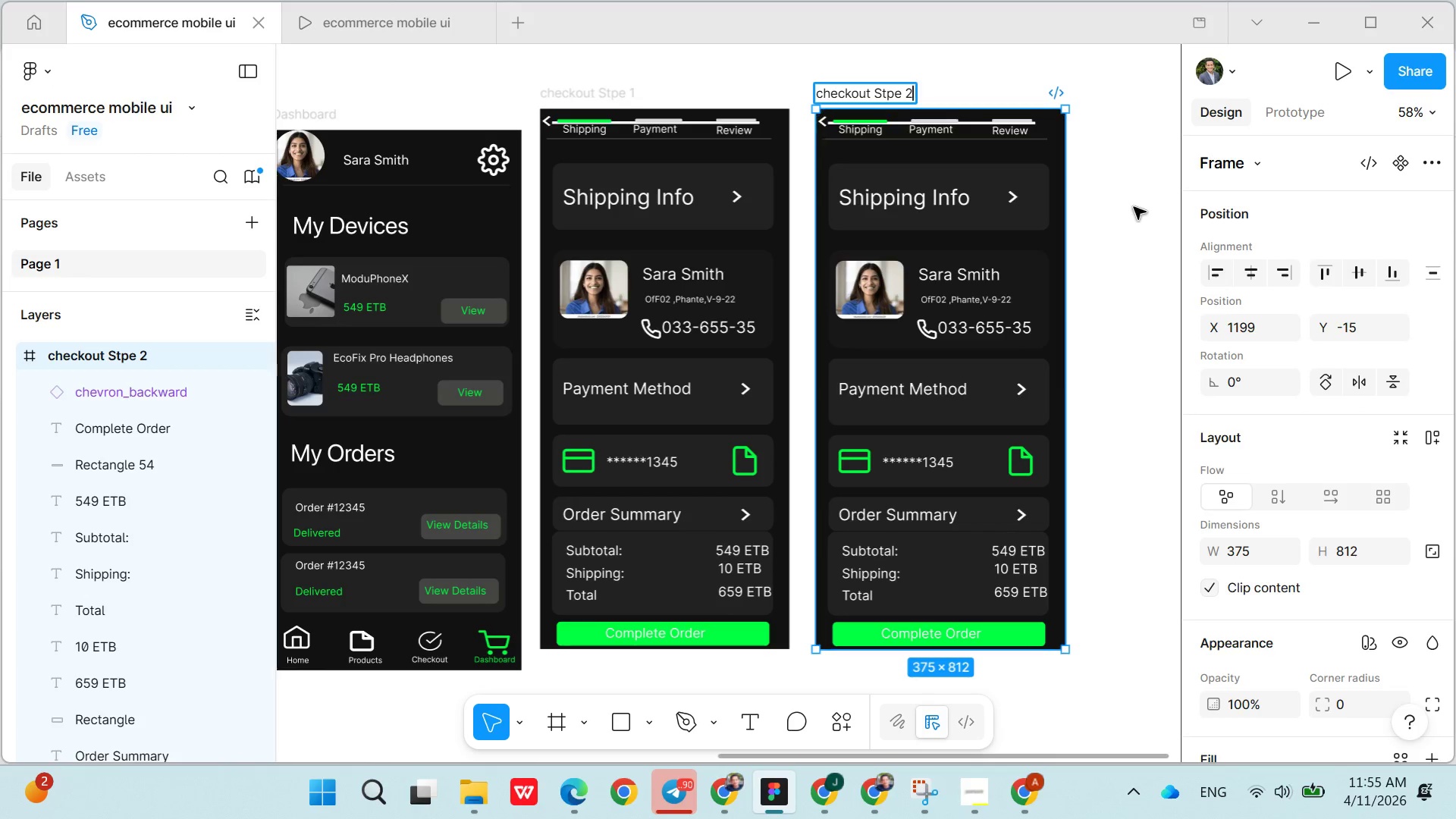 
left_click([1119, 236])
 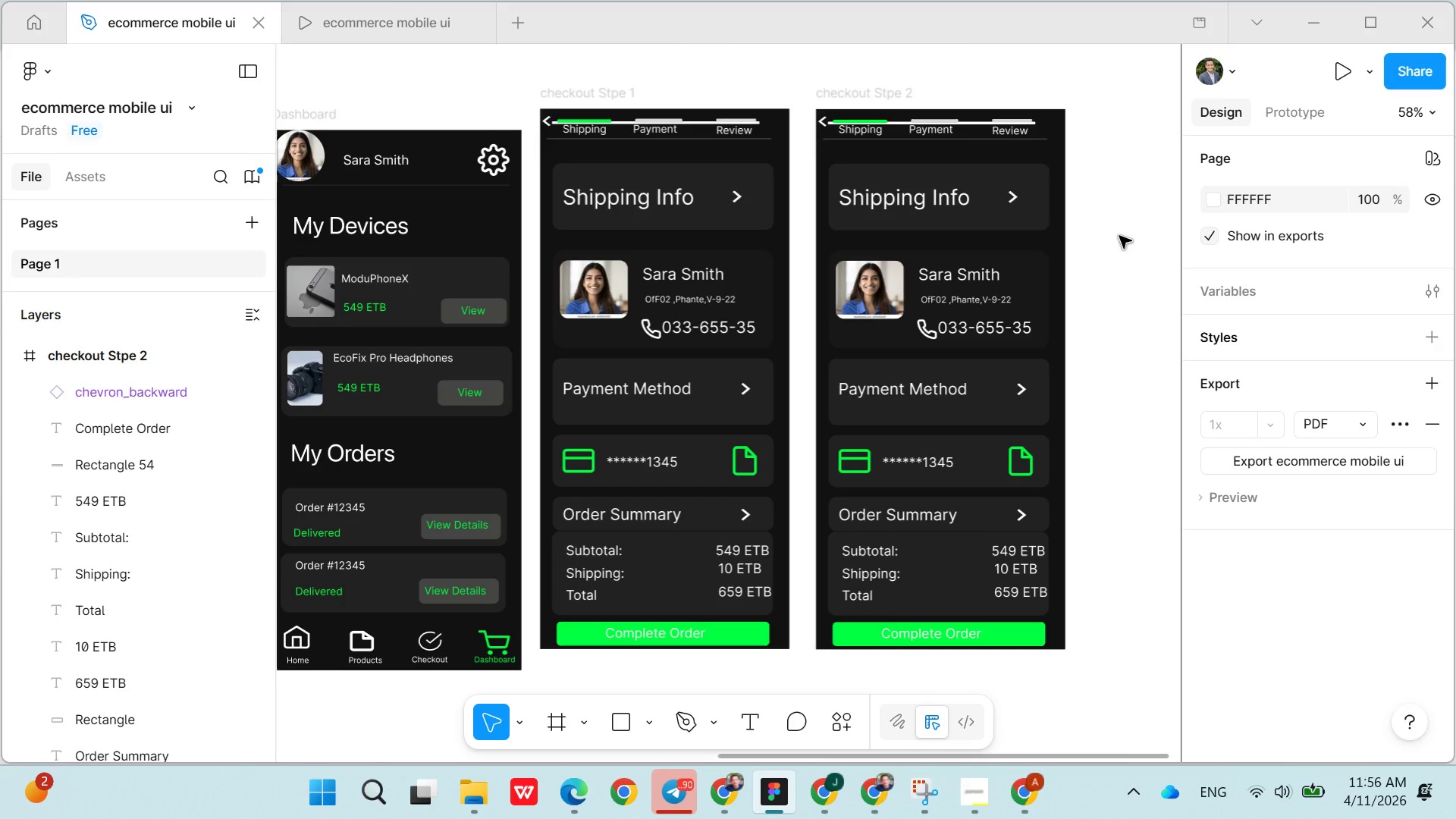 
wait(30.92)
 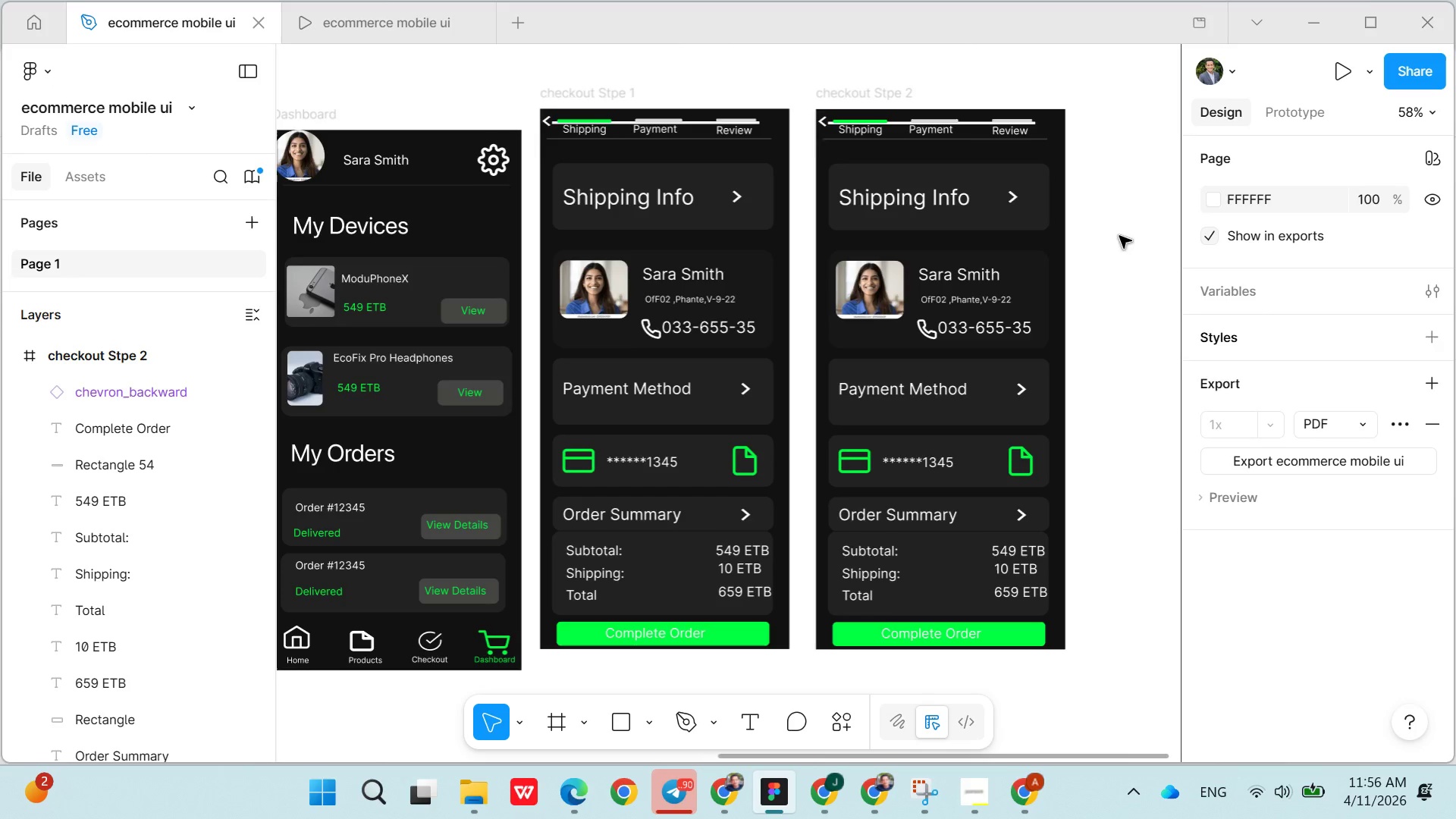 
left_click([977, 792])